 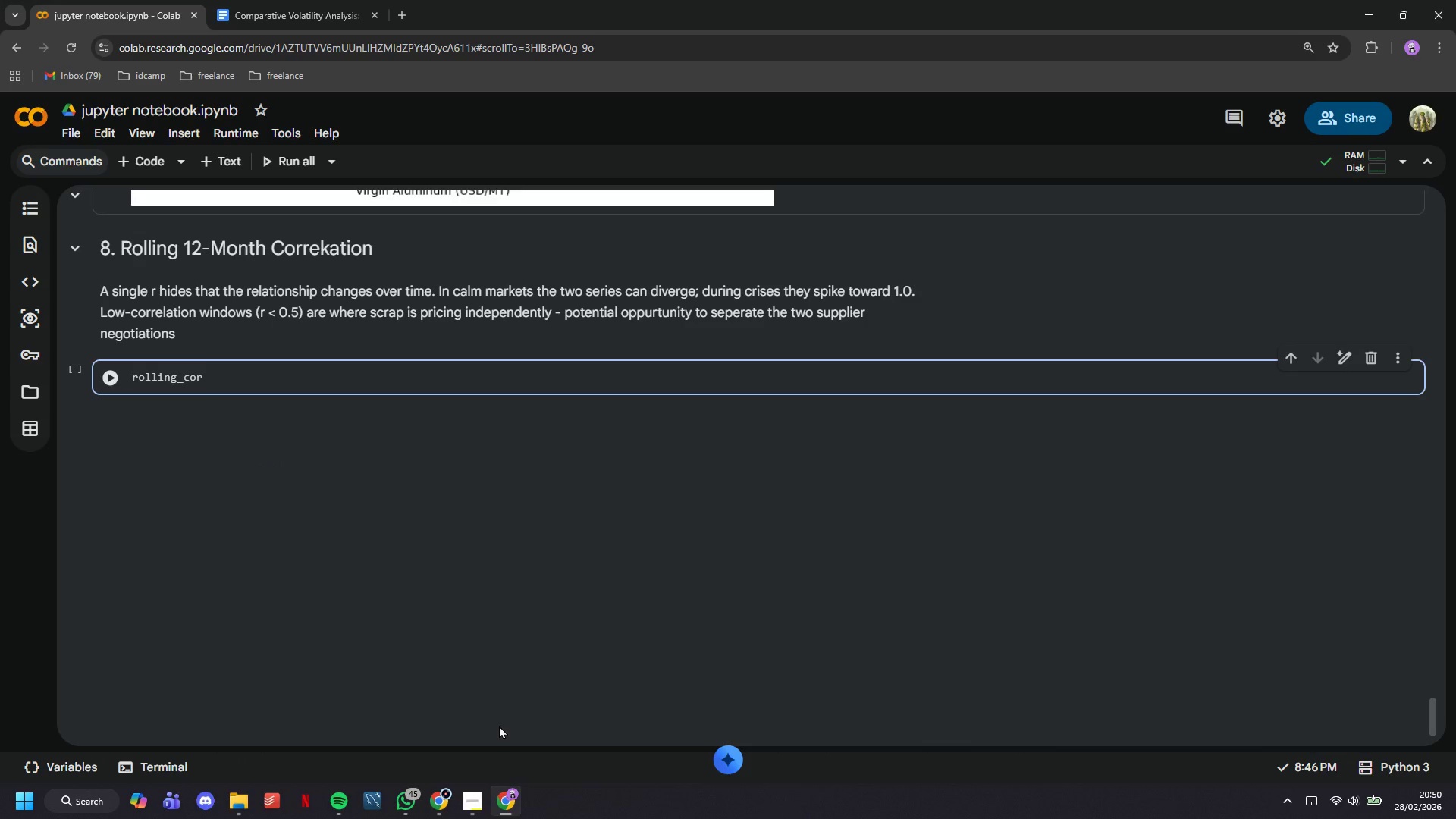 
type(r = df['Virgin_USD_MTD)
key(Backspace)
 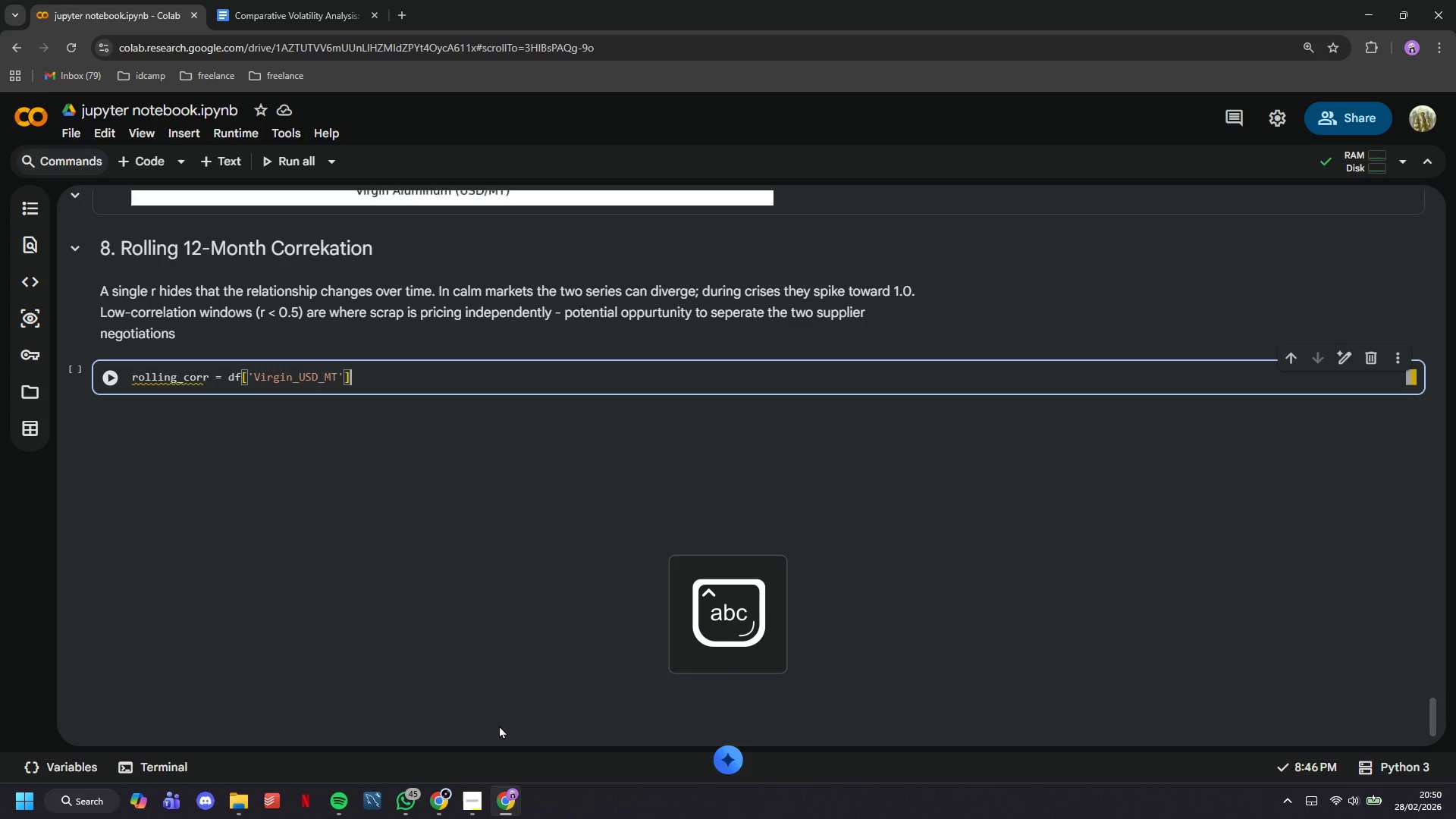 
 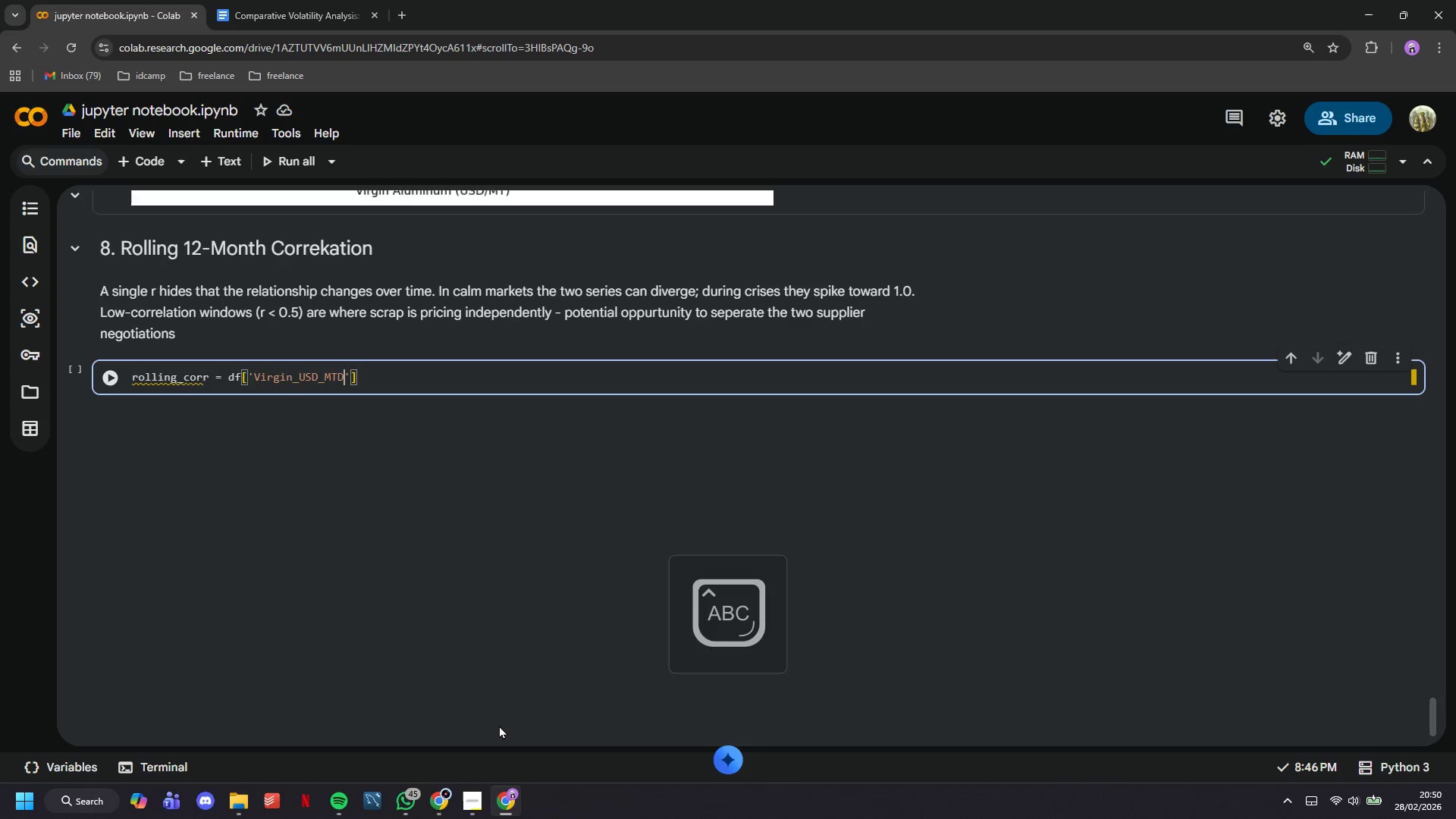 
key(ArrowRight)
 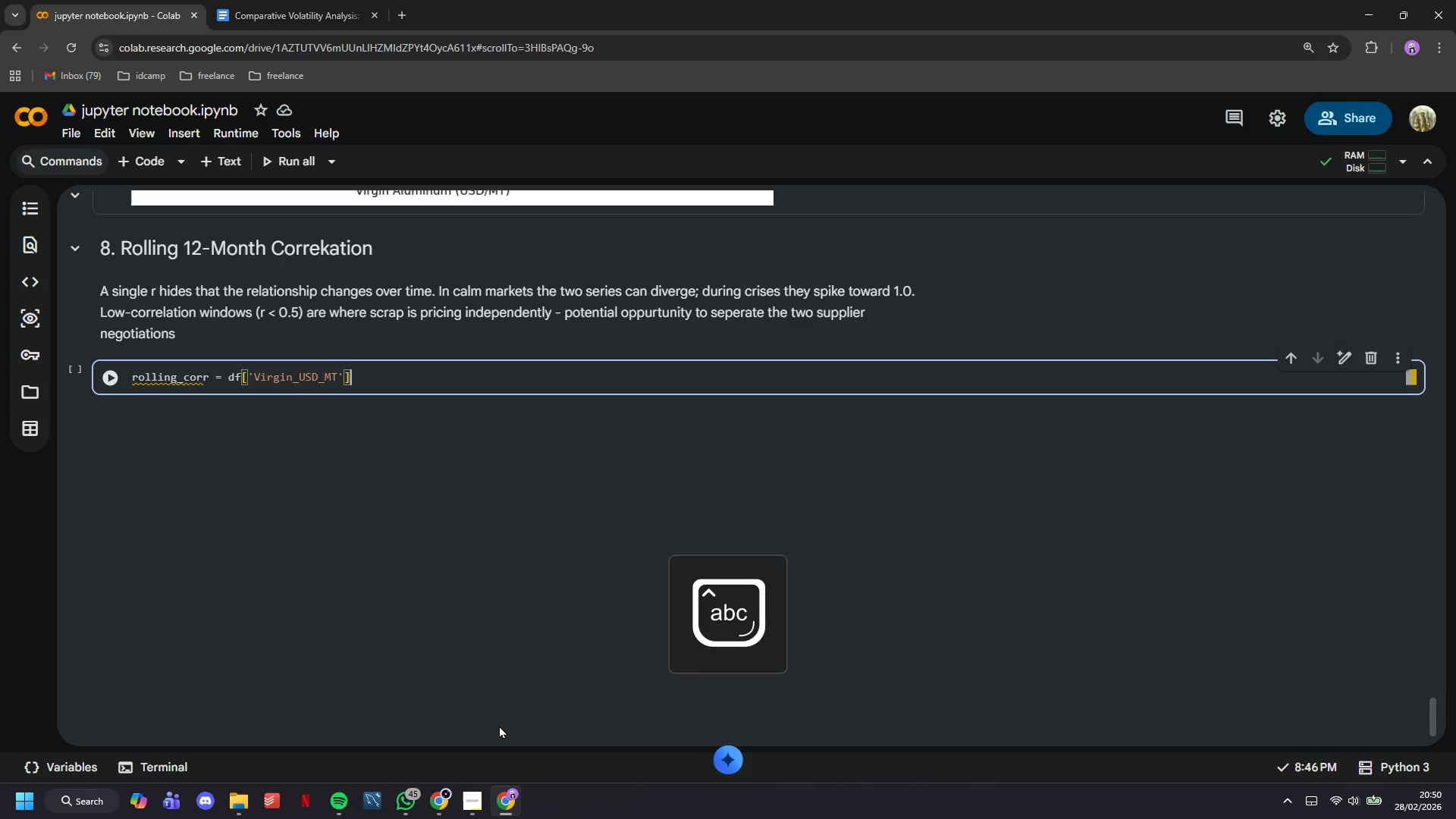 
key(ArrowRight)
 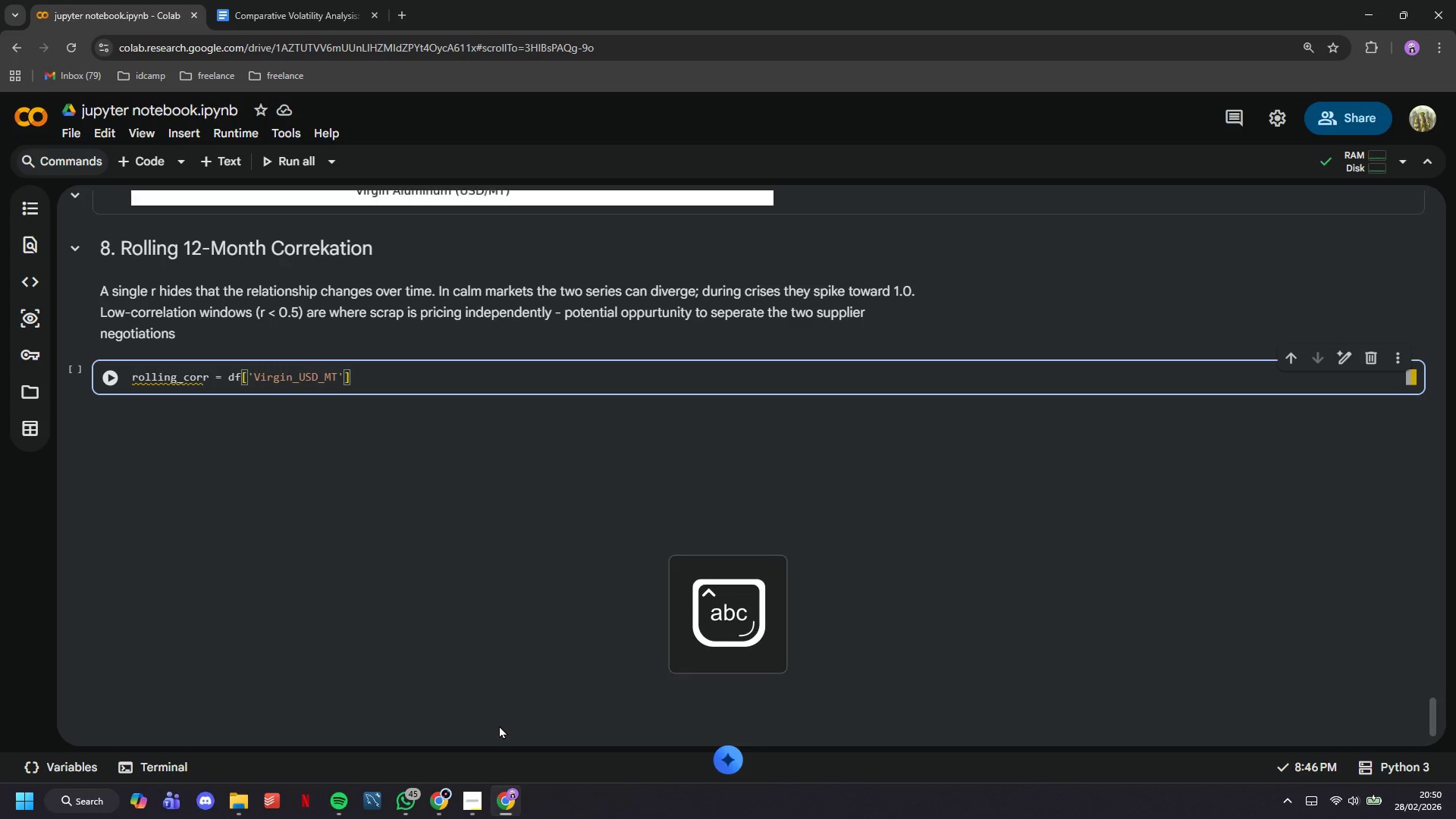 
type(.rolling(12)
 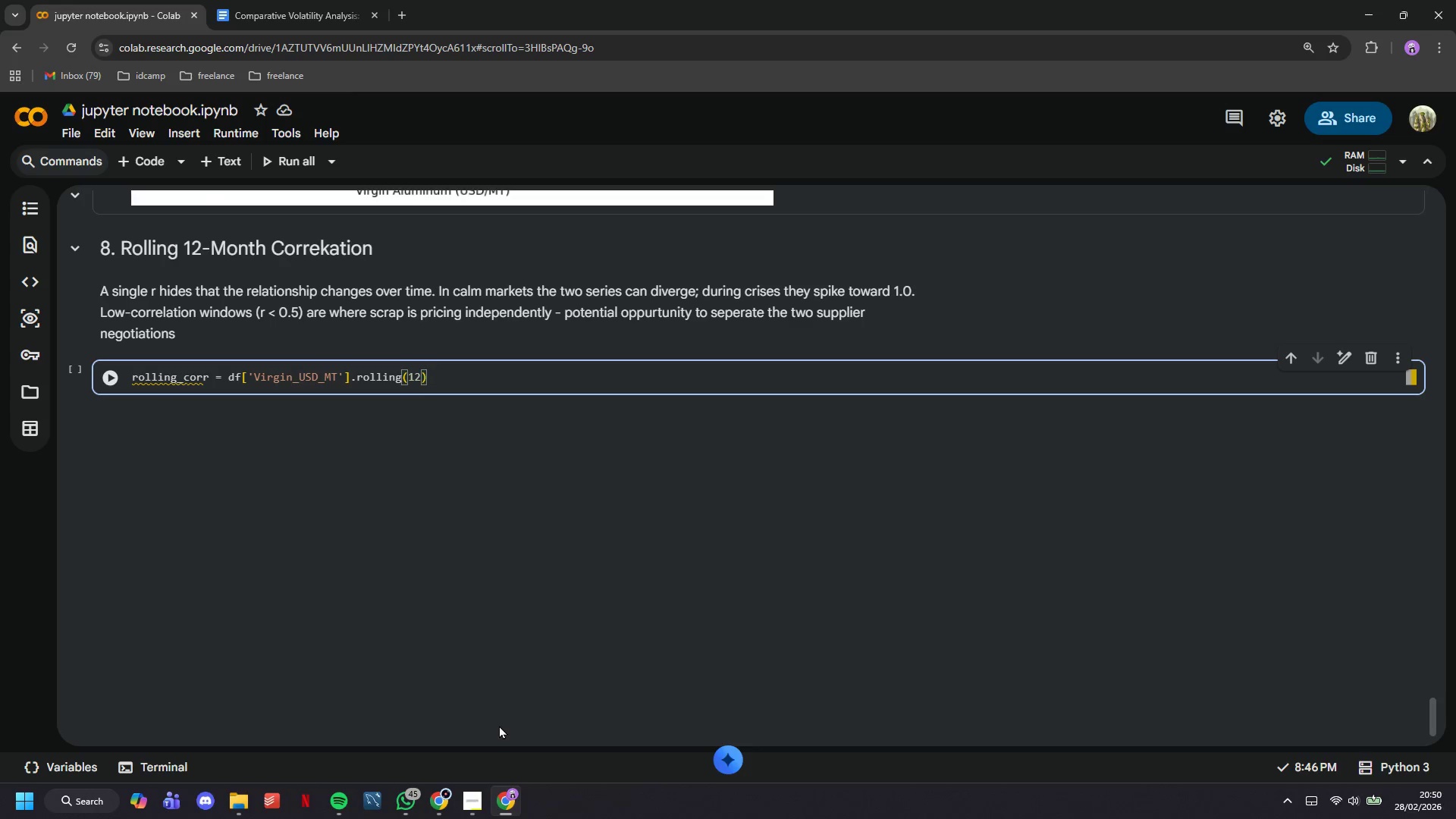 
 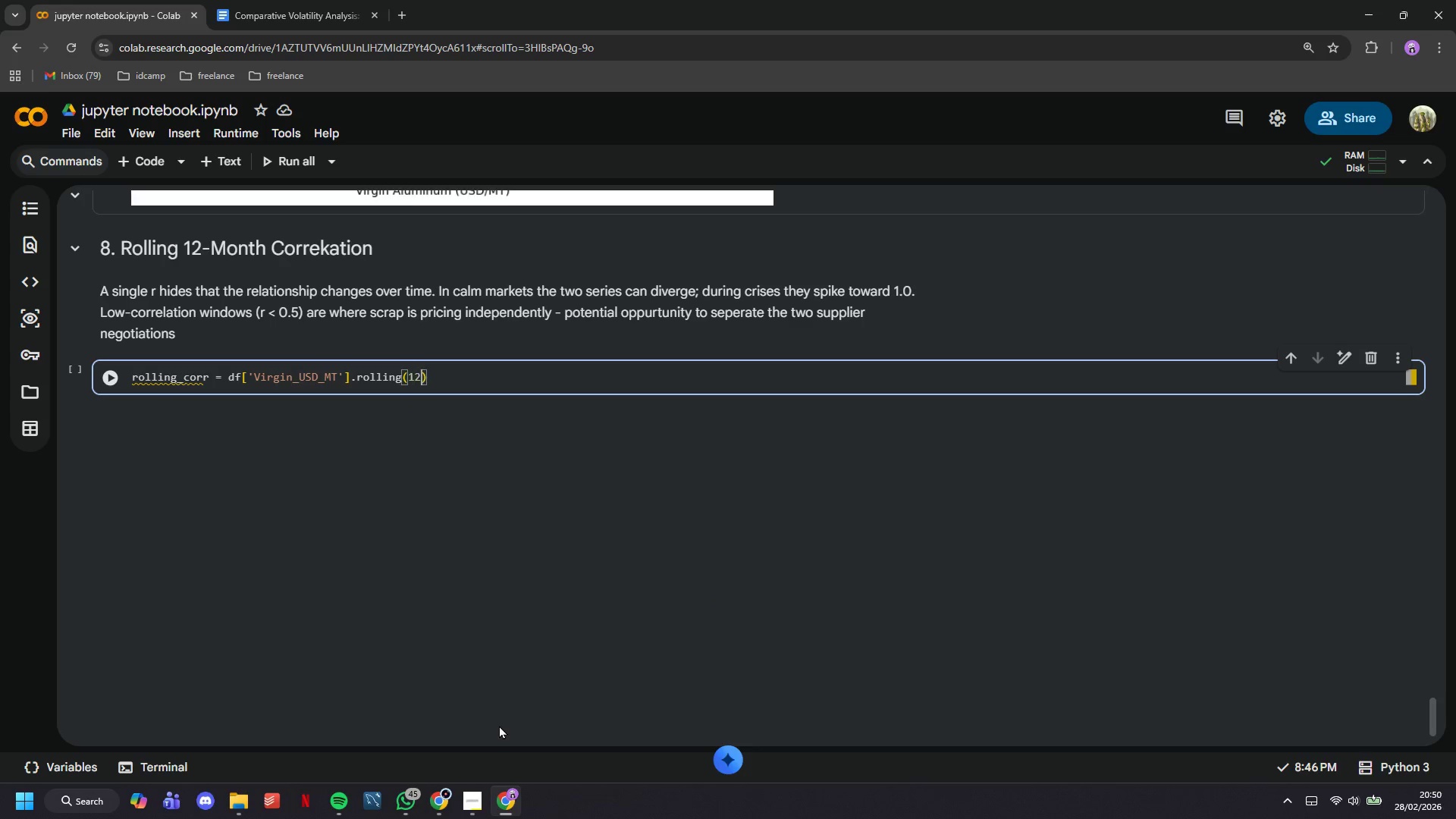 
key(ArrowRight)
 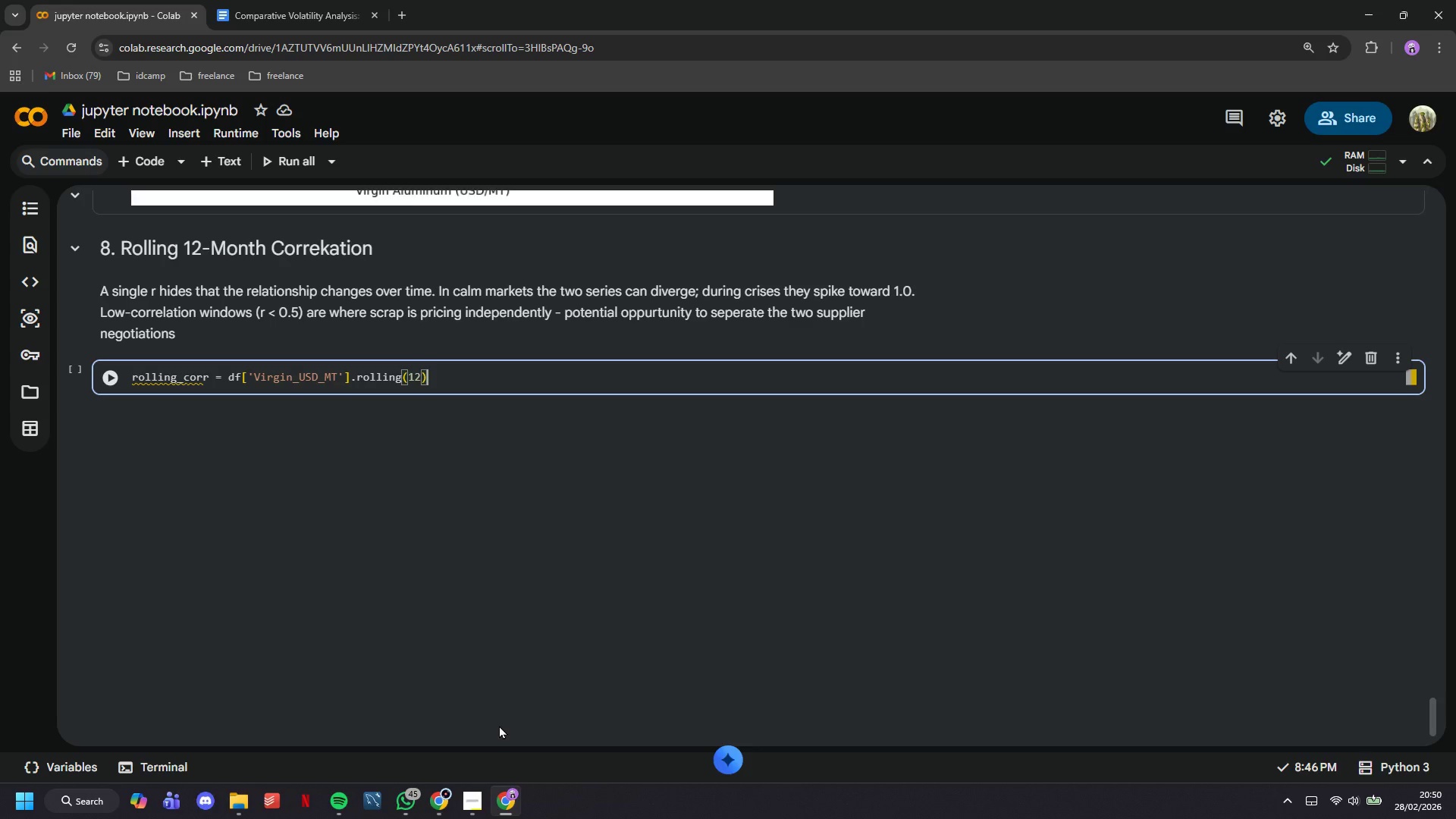 
type(.corr(df['Recycled_USD_MT)
 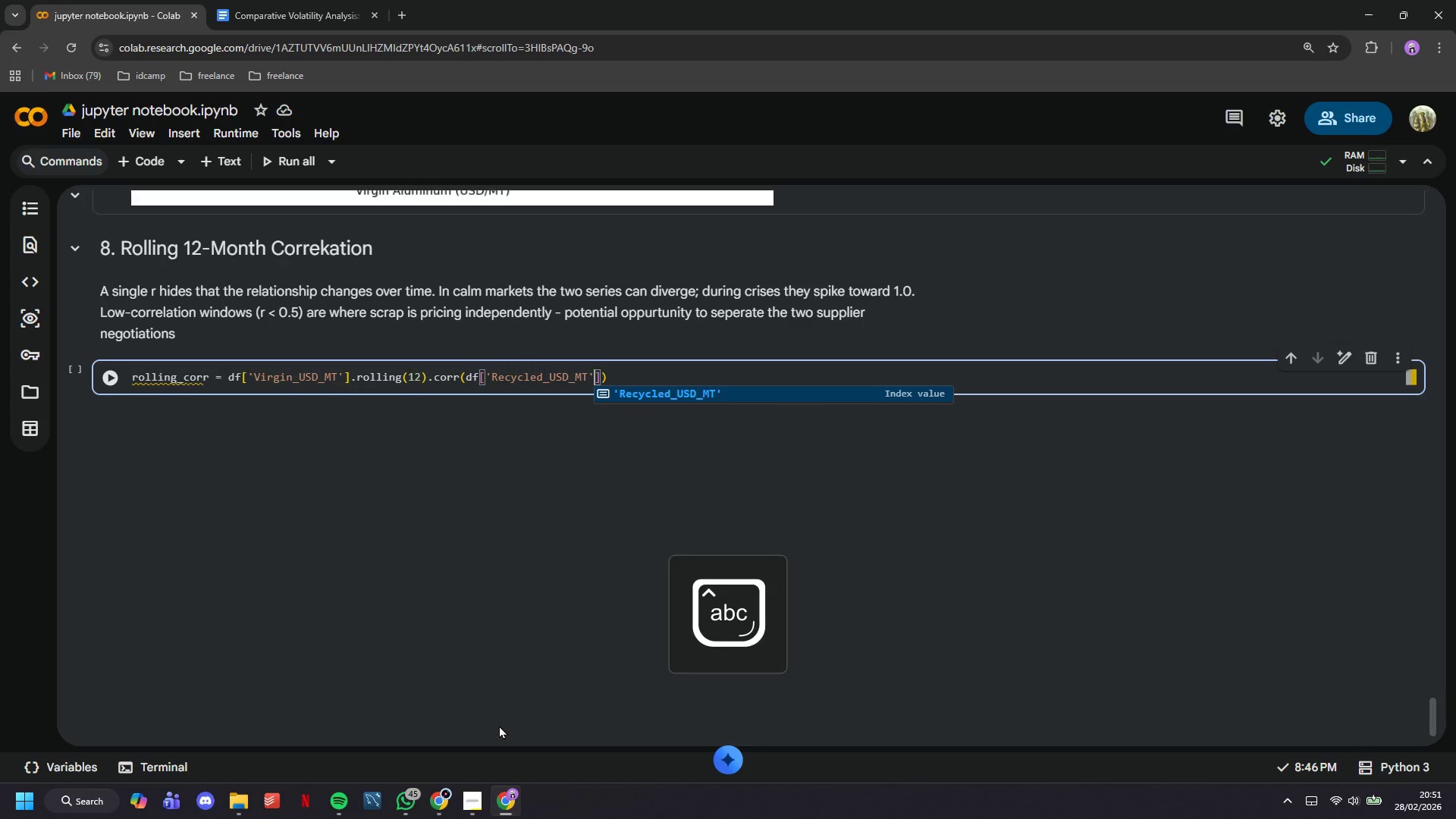 
 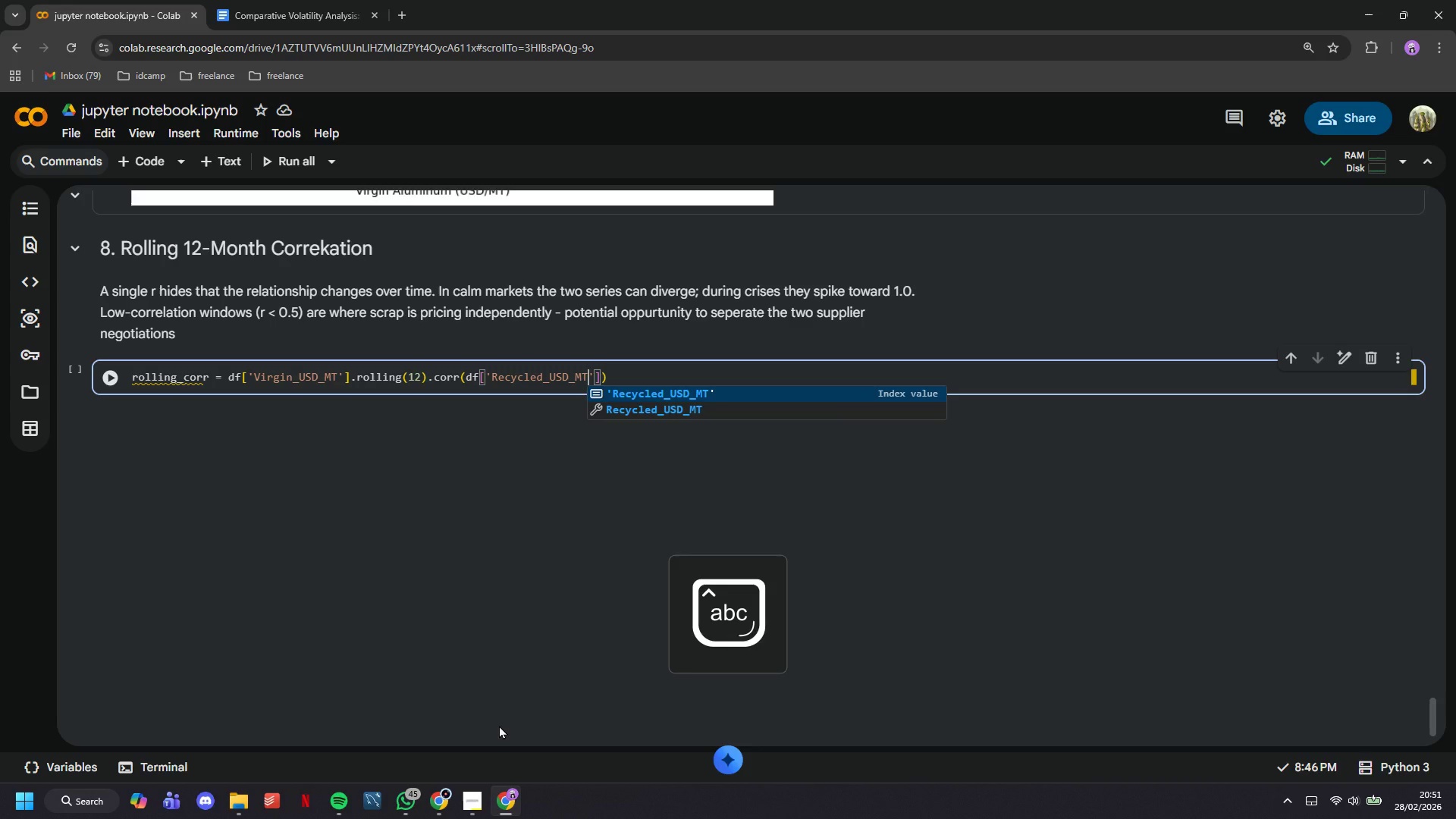 
key(ArrowRight)
 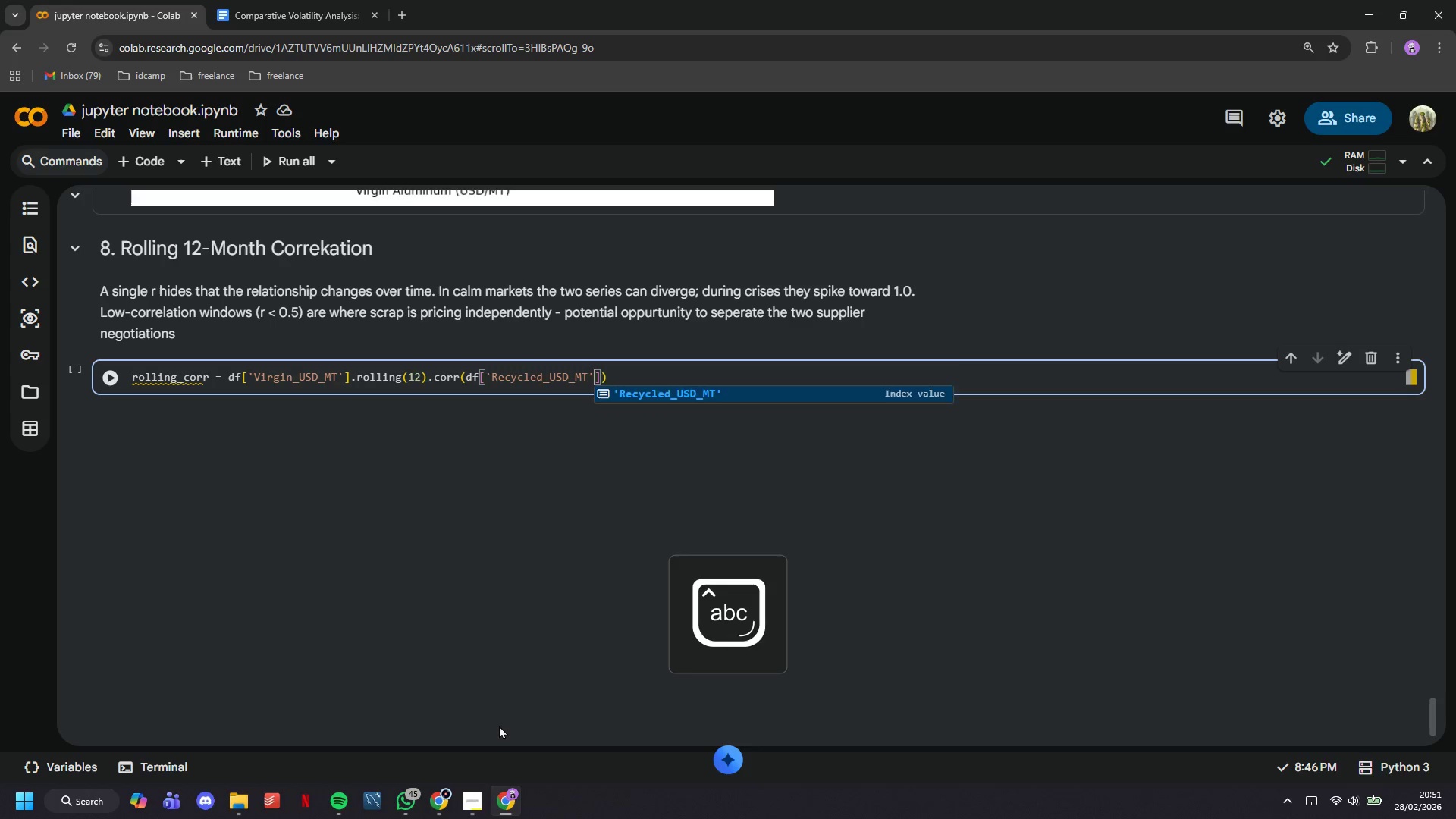 
key(ArrowRight)
 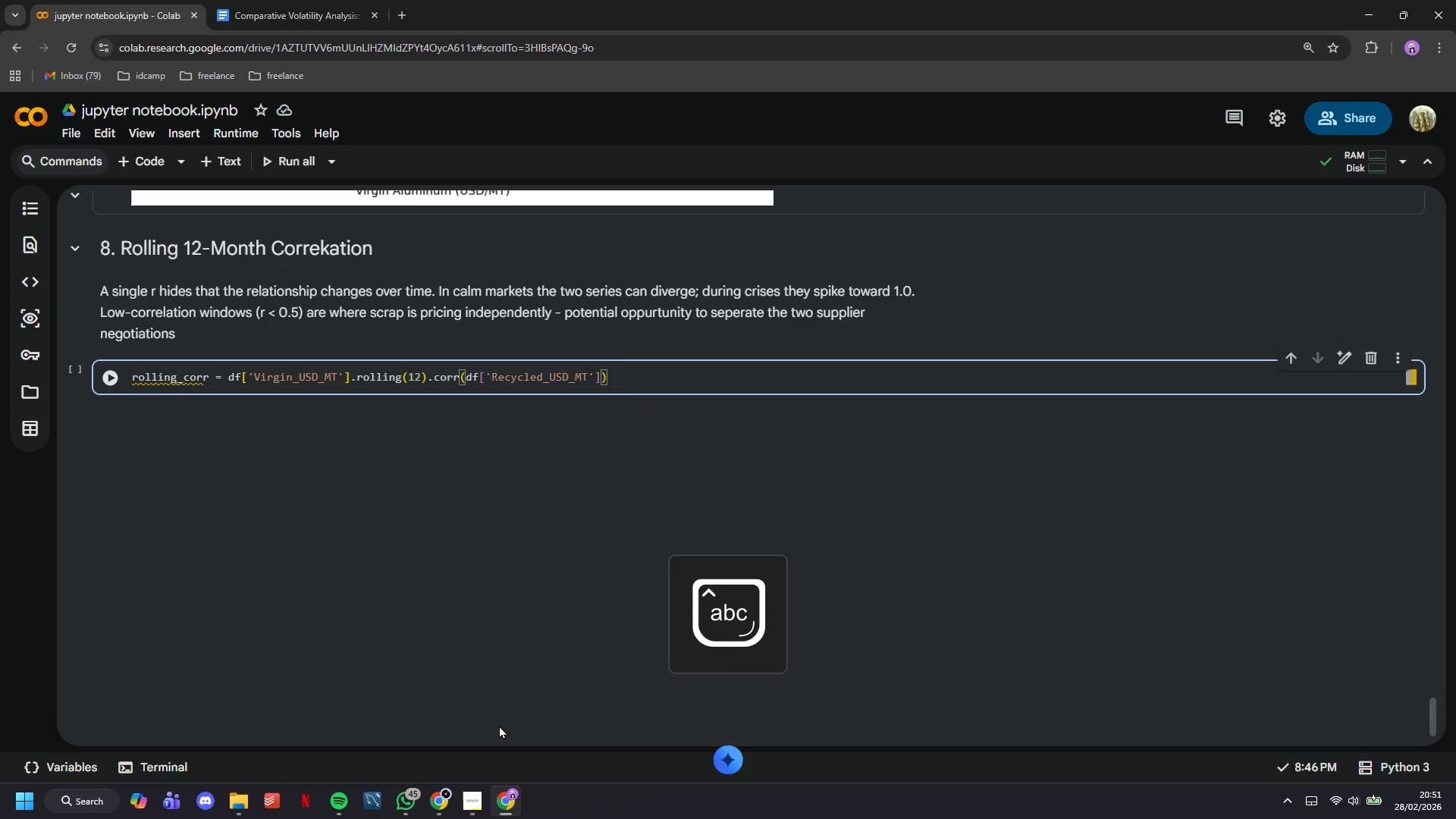 
key(ArrowRight)
 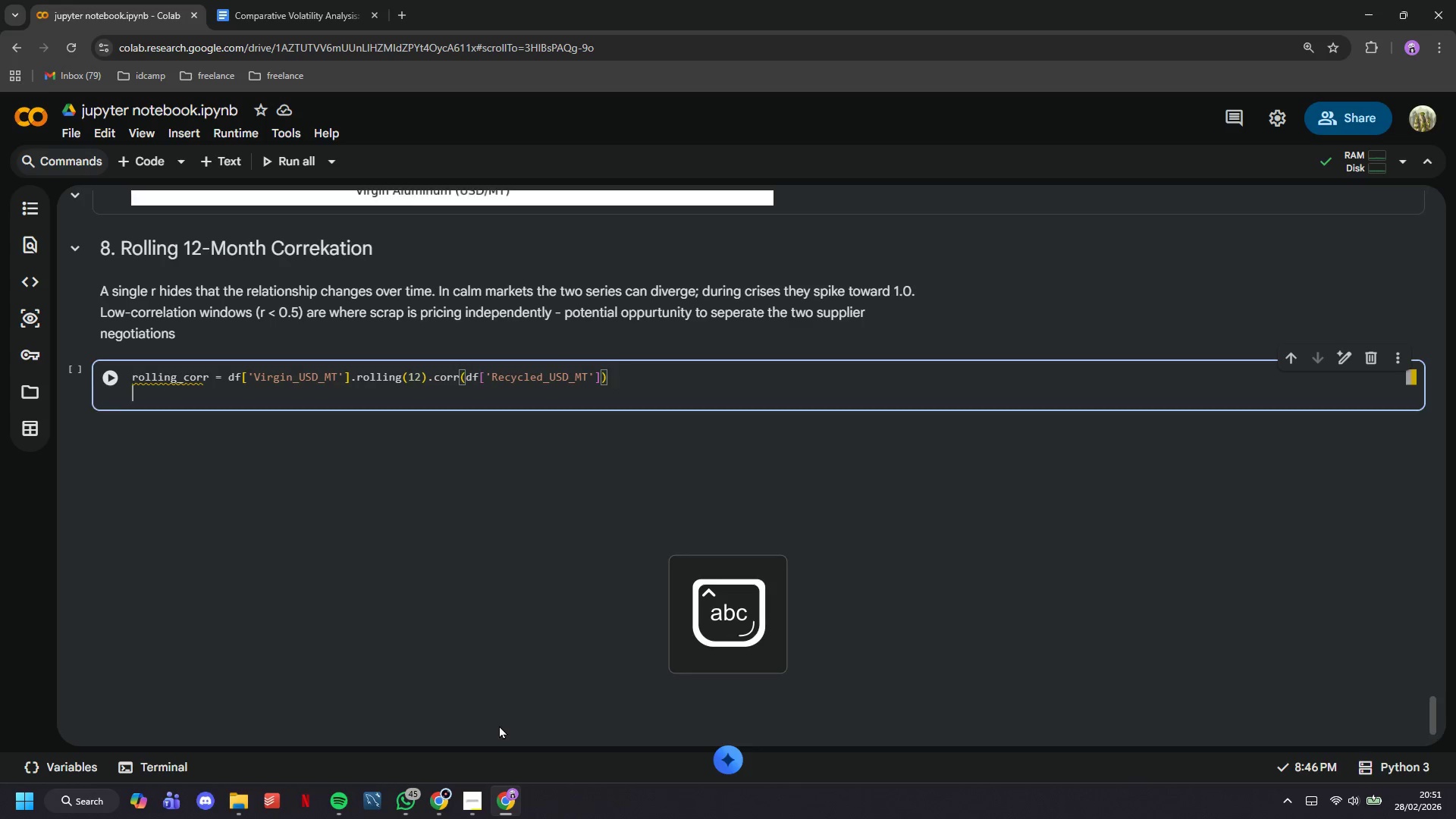 
key(Enter)
 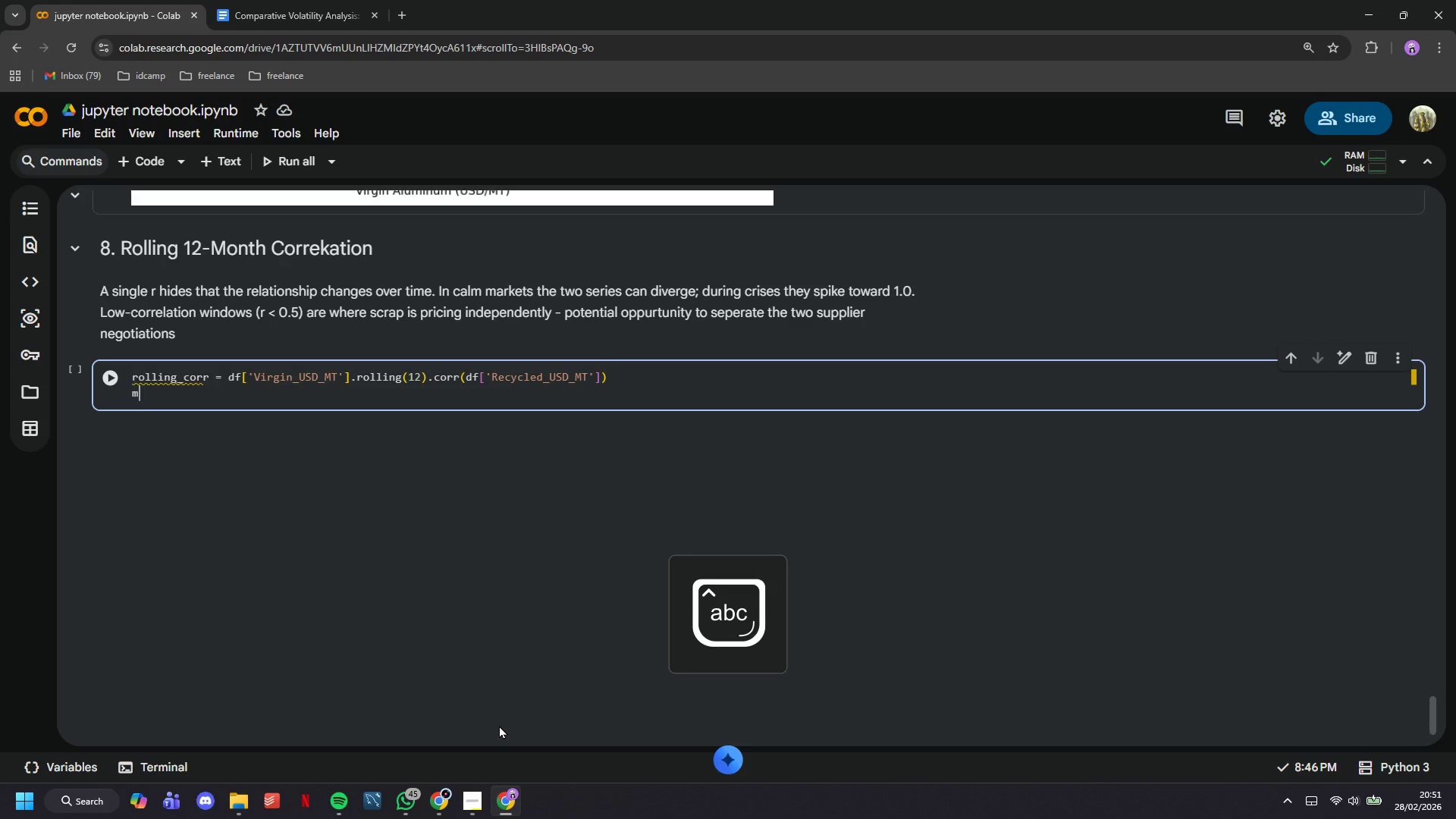 
type(mean_r = rolling_corr.mean()
 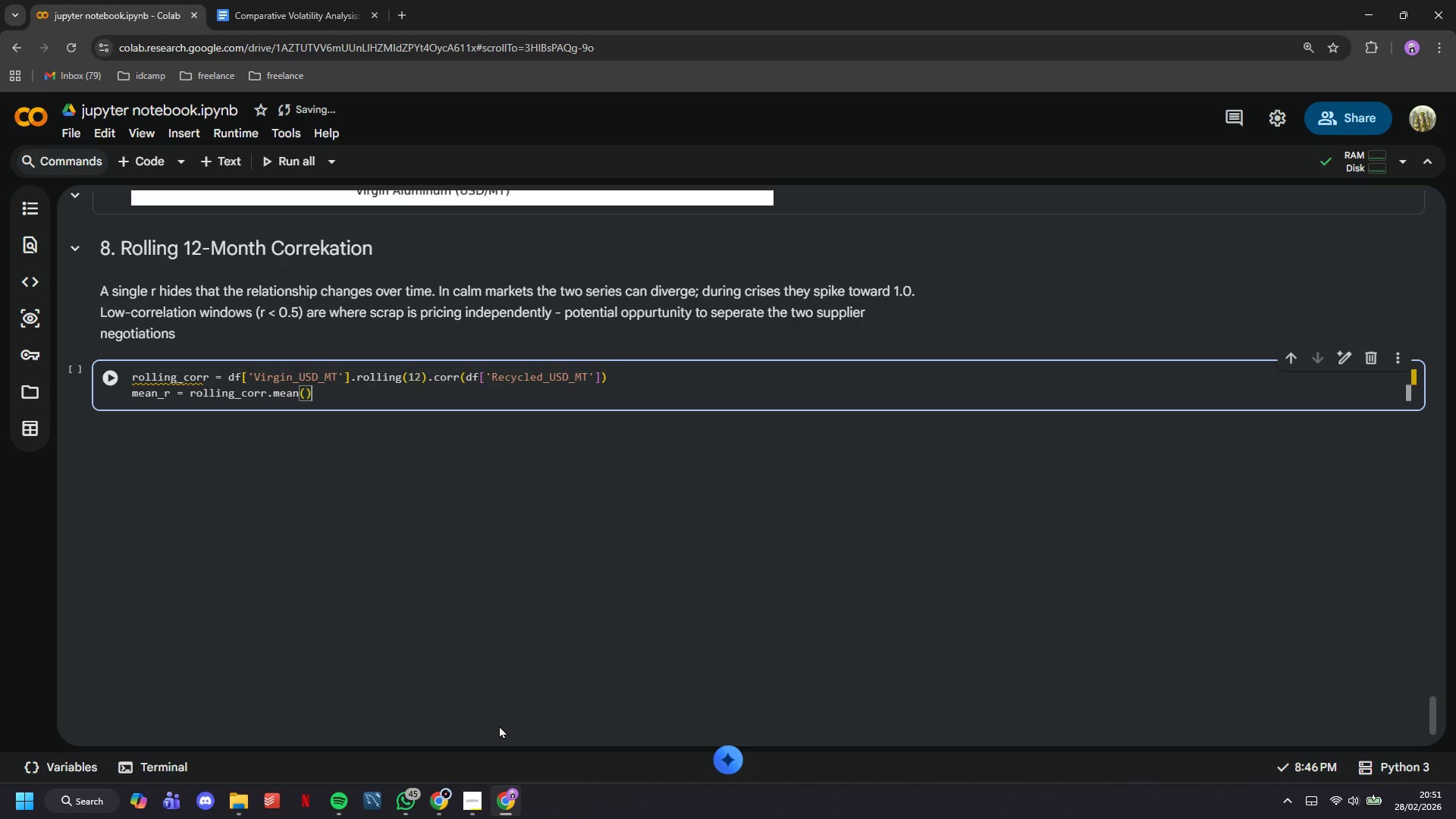 
 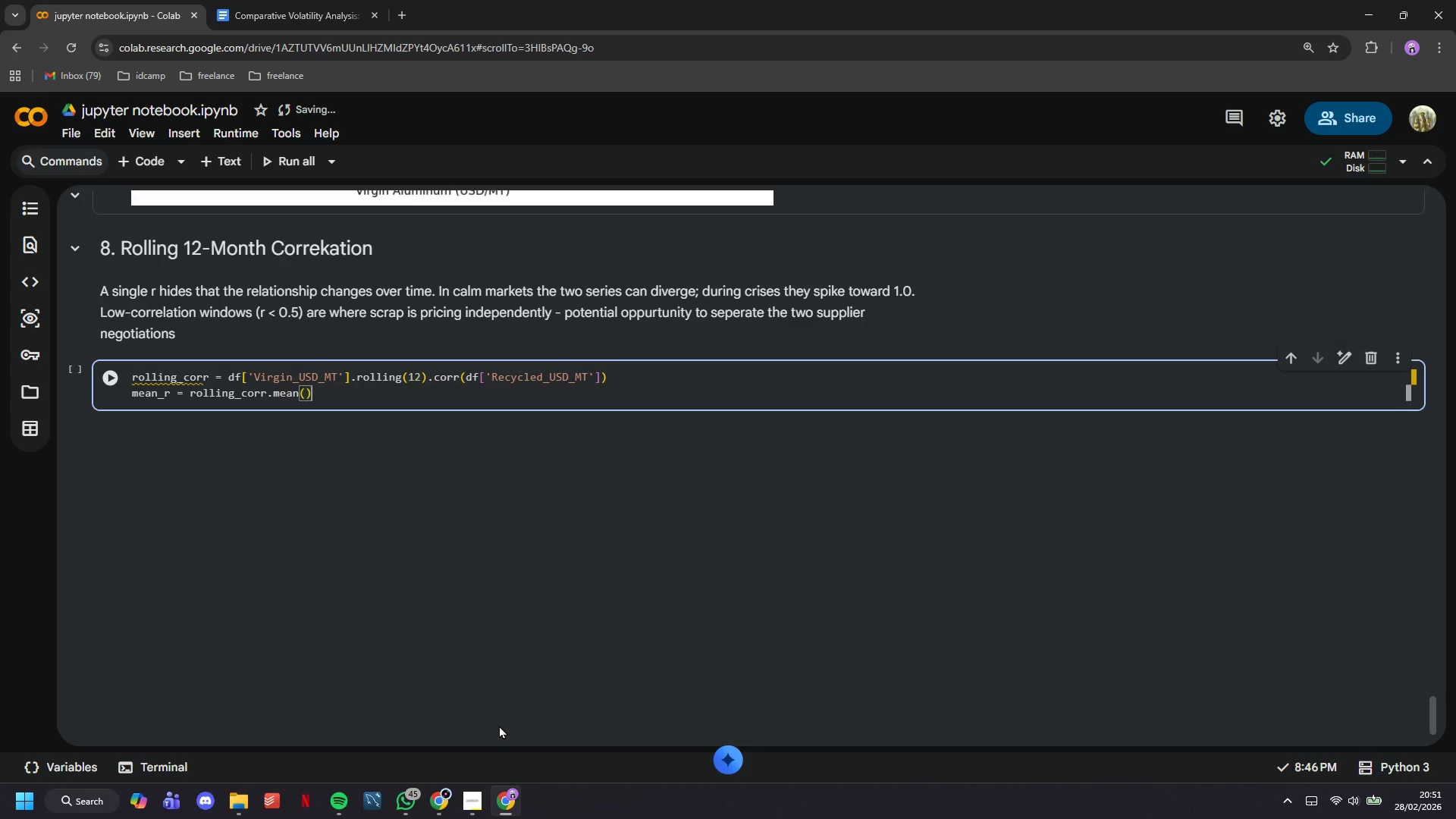 
key(ArrowRight)
 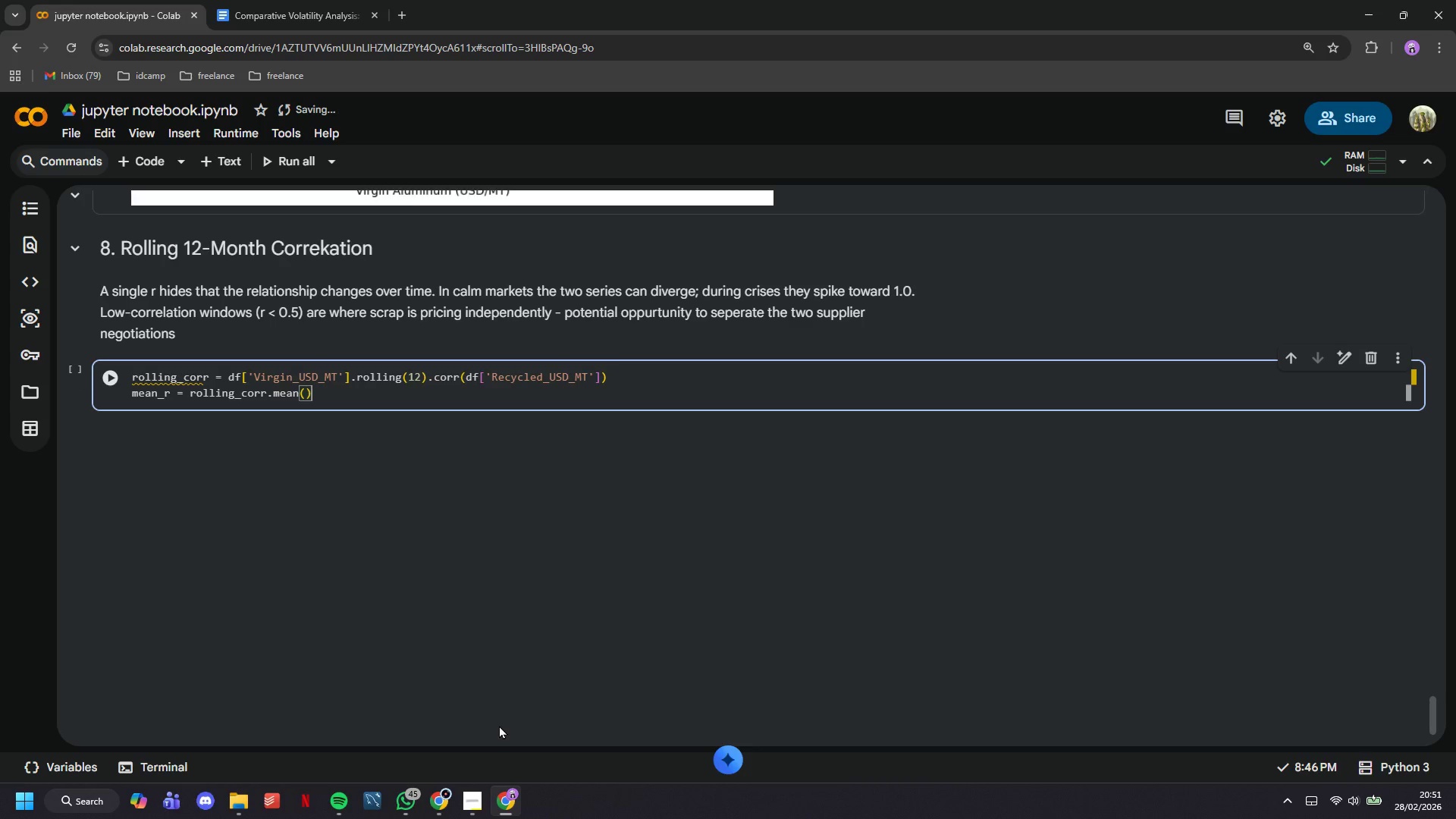 
key(Enter)
 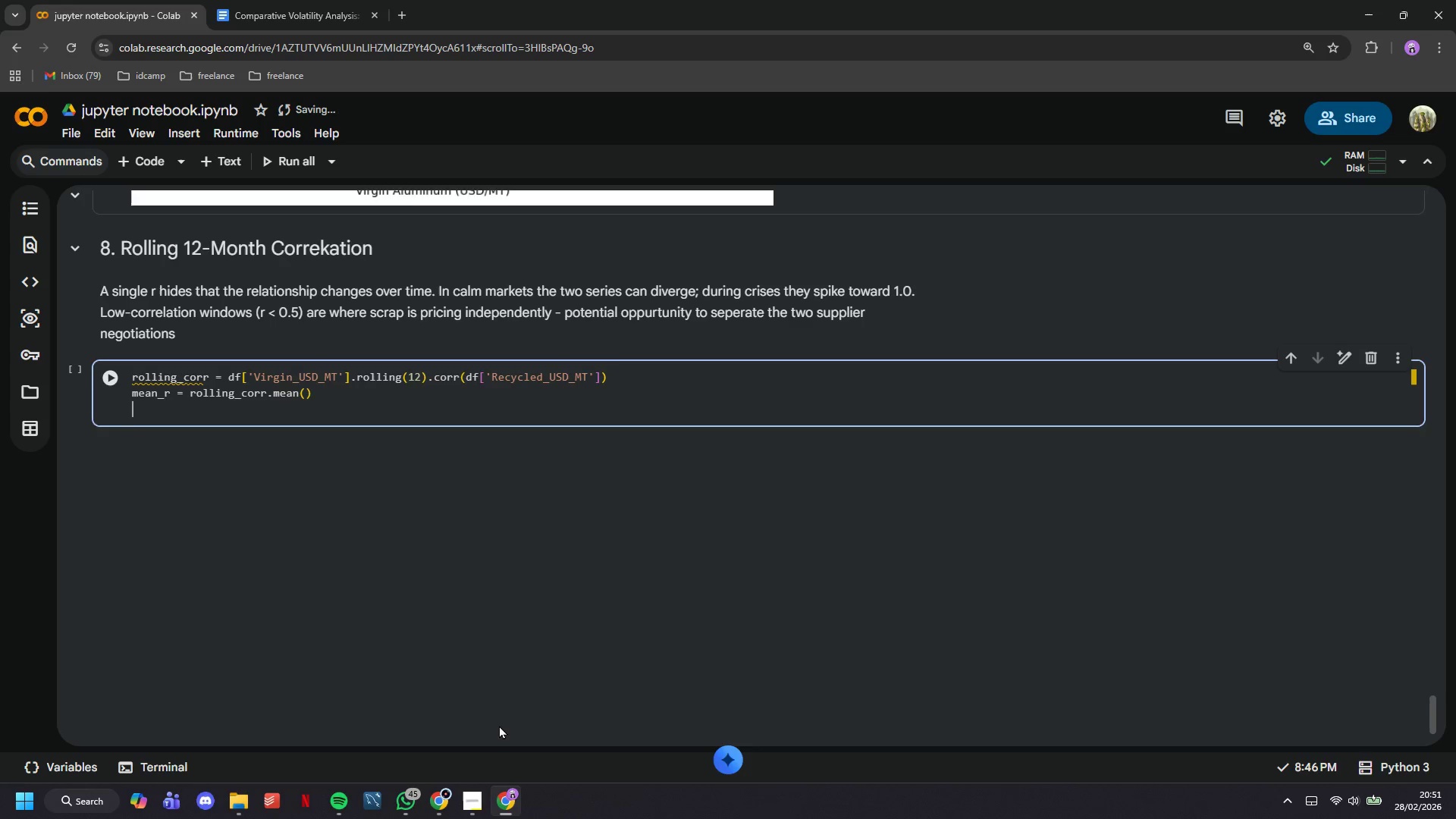 
key(Enter)
 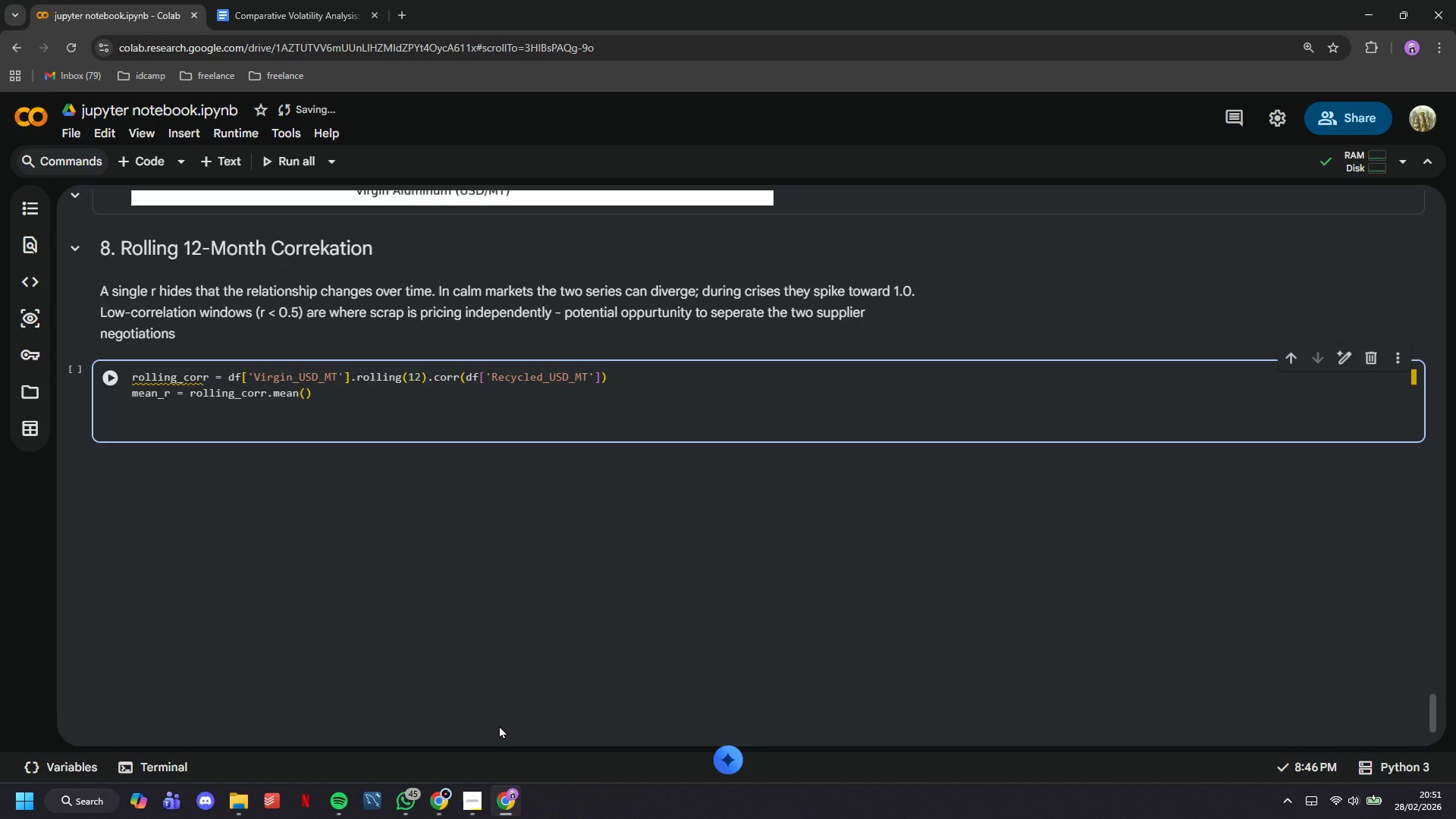 
type(fig, (ax1, ax2)
 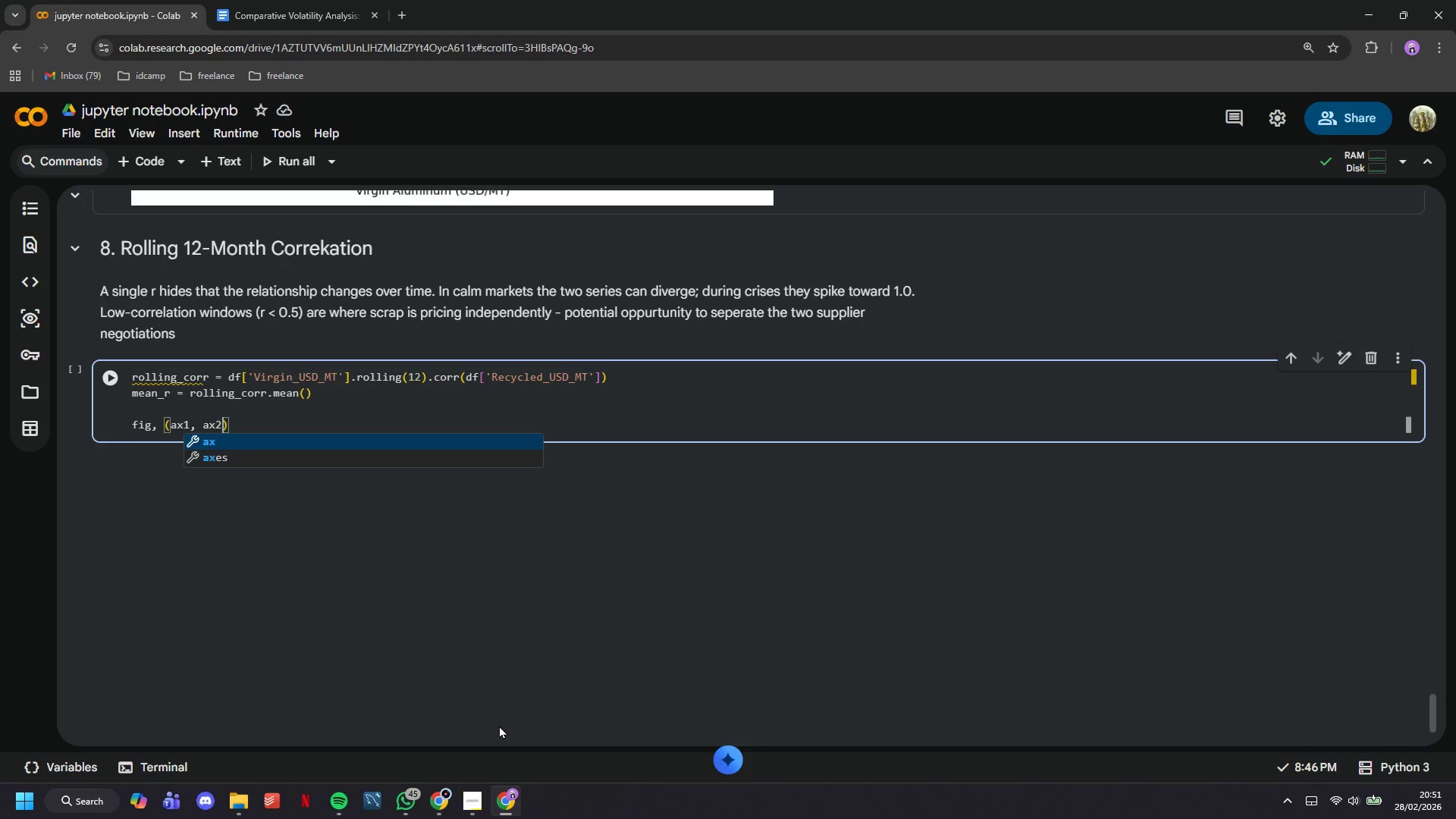 
key(ArrowRight)
 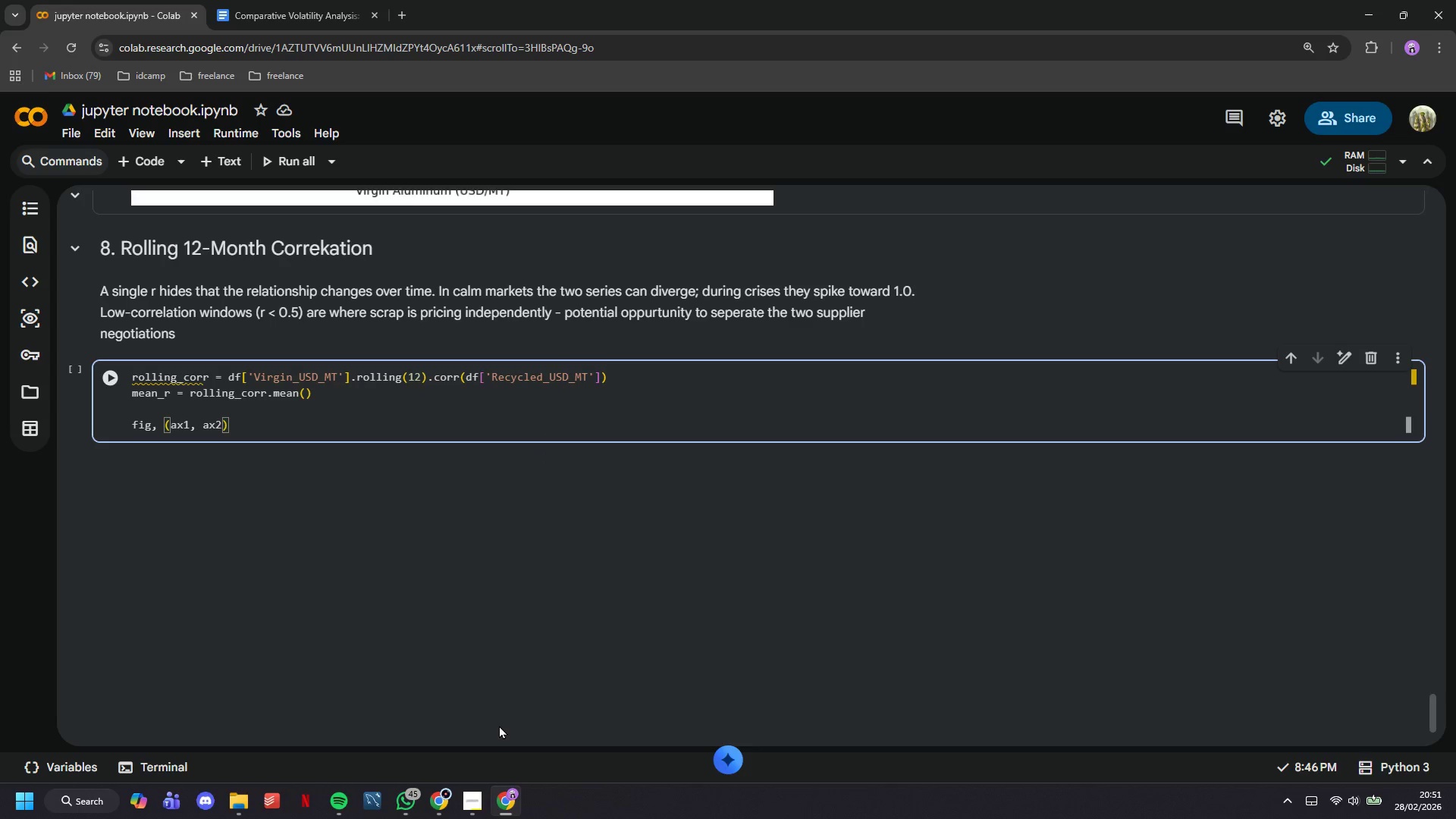 
type( = plt.subplots(2, 1, figsize=(14, 8)
 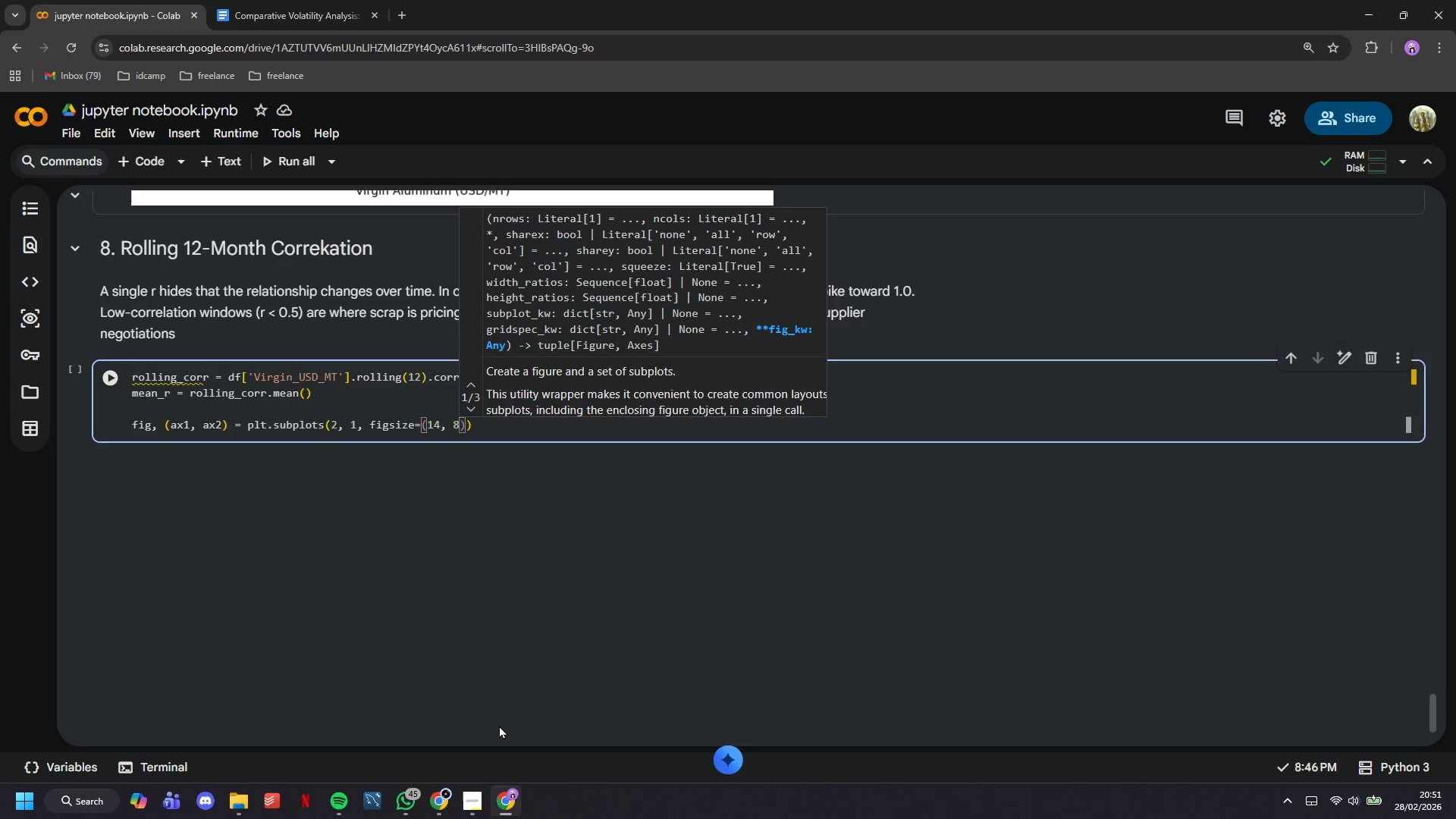 
key(ArrowRight)
 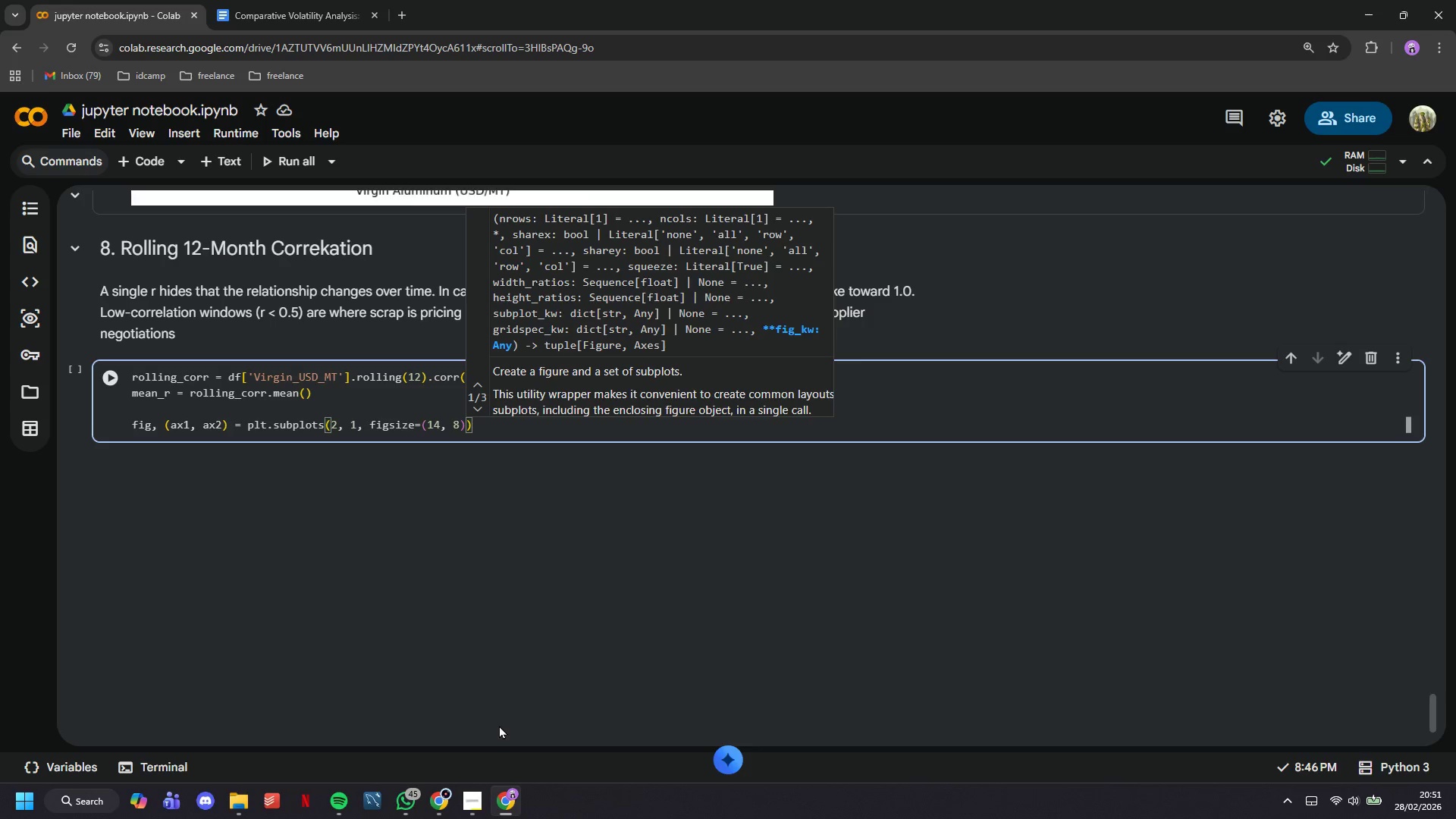 
wait(10.62)
 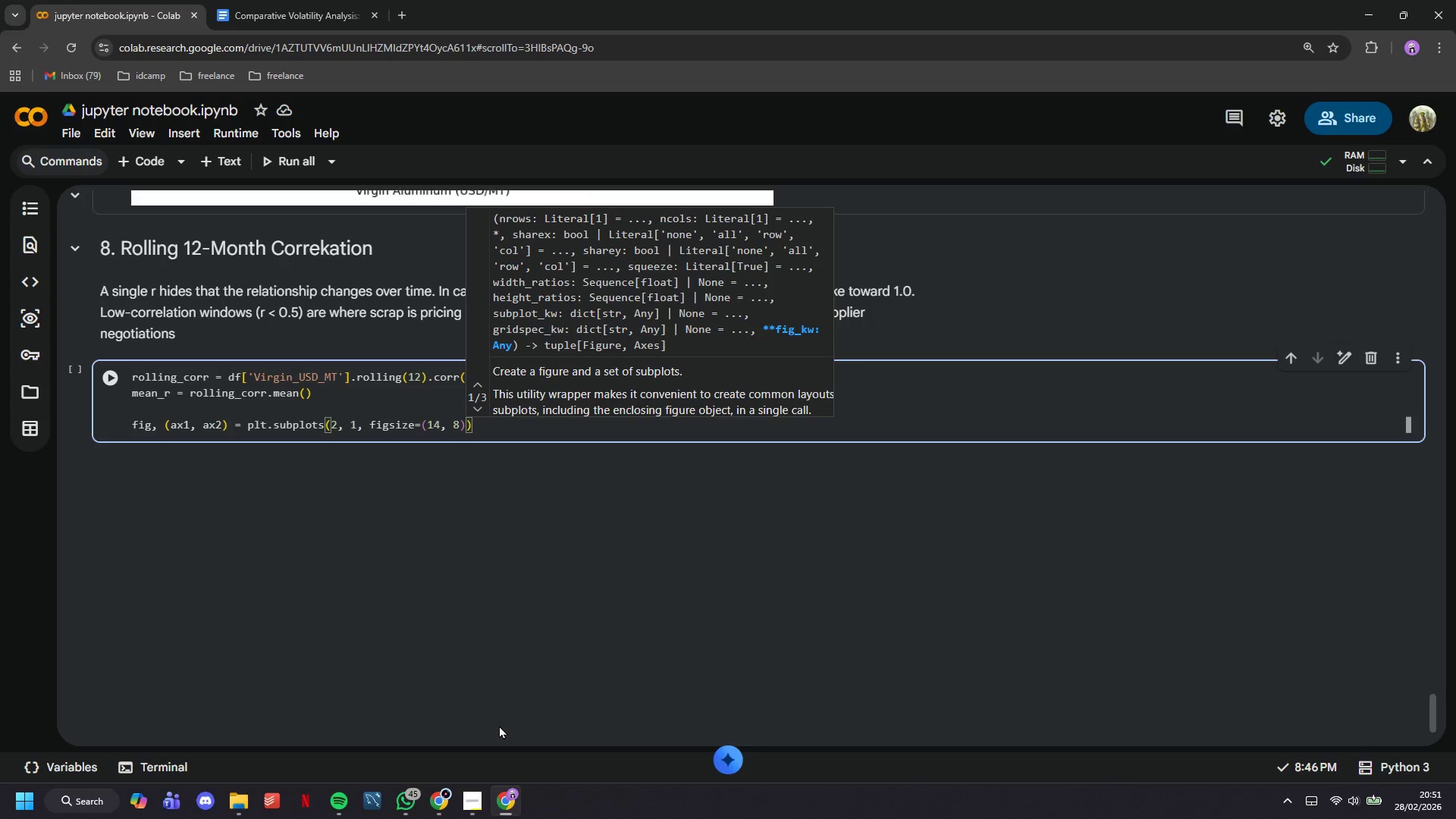 
type(, sgarex)
key(Backspace)
key(Backspace)
key(Backspace)
key(Backspace)
key(Backspace)
type(harex=True,)
 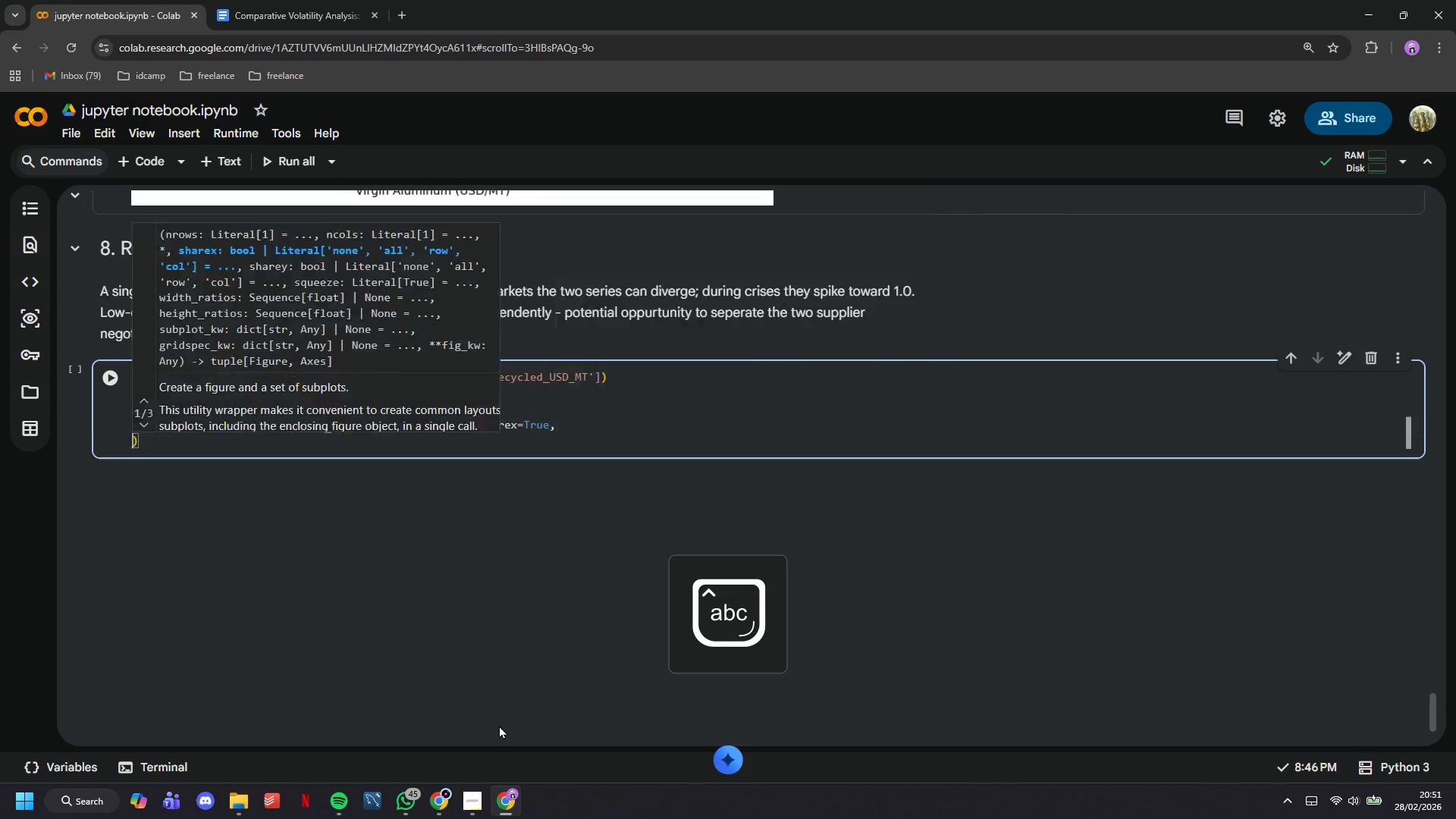 
key(Enter)
 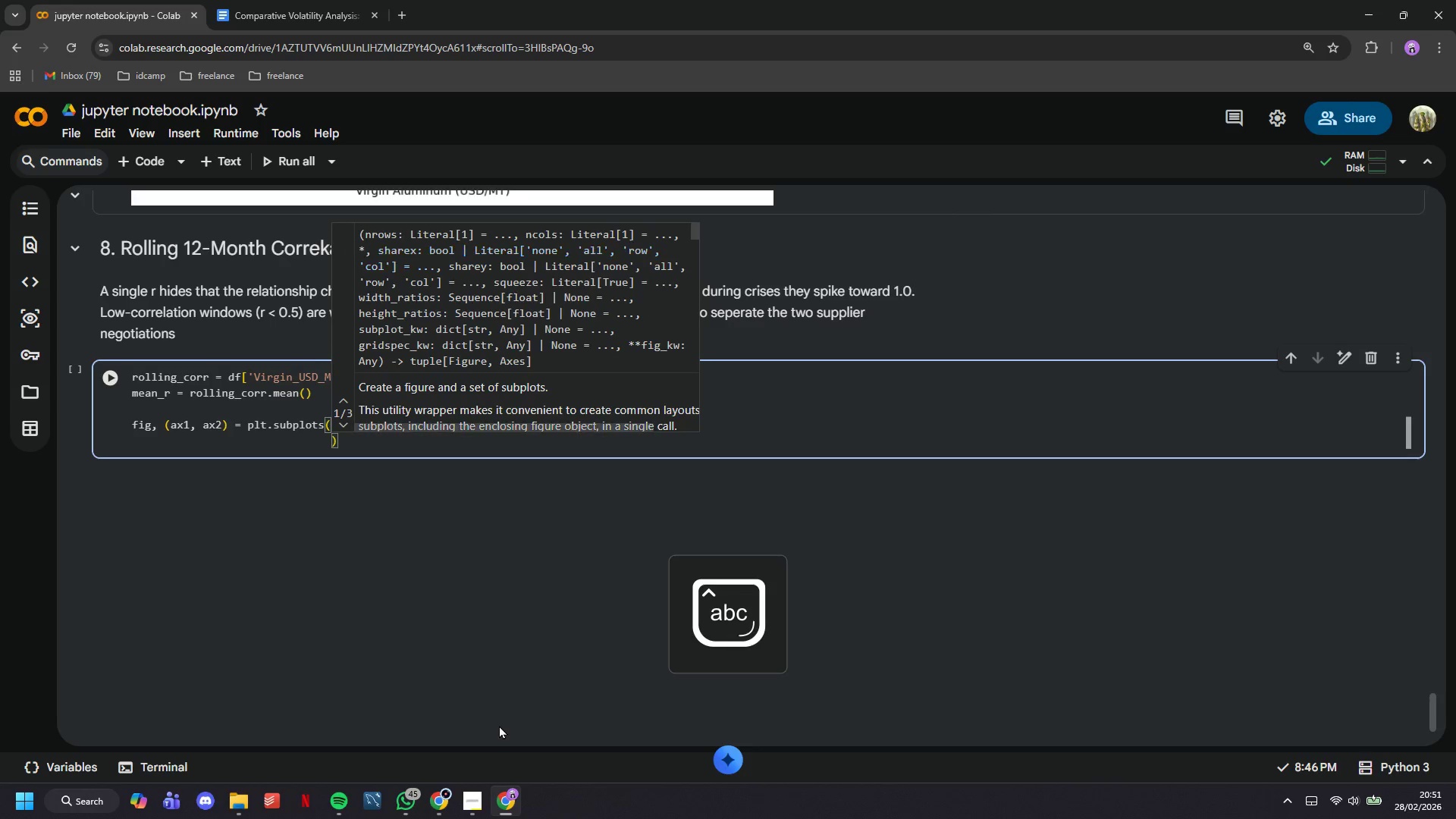 
type(gridpec_kw=)
 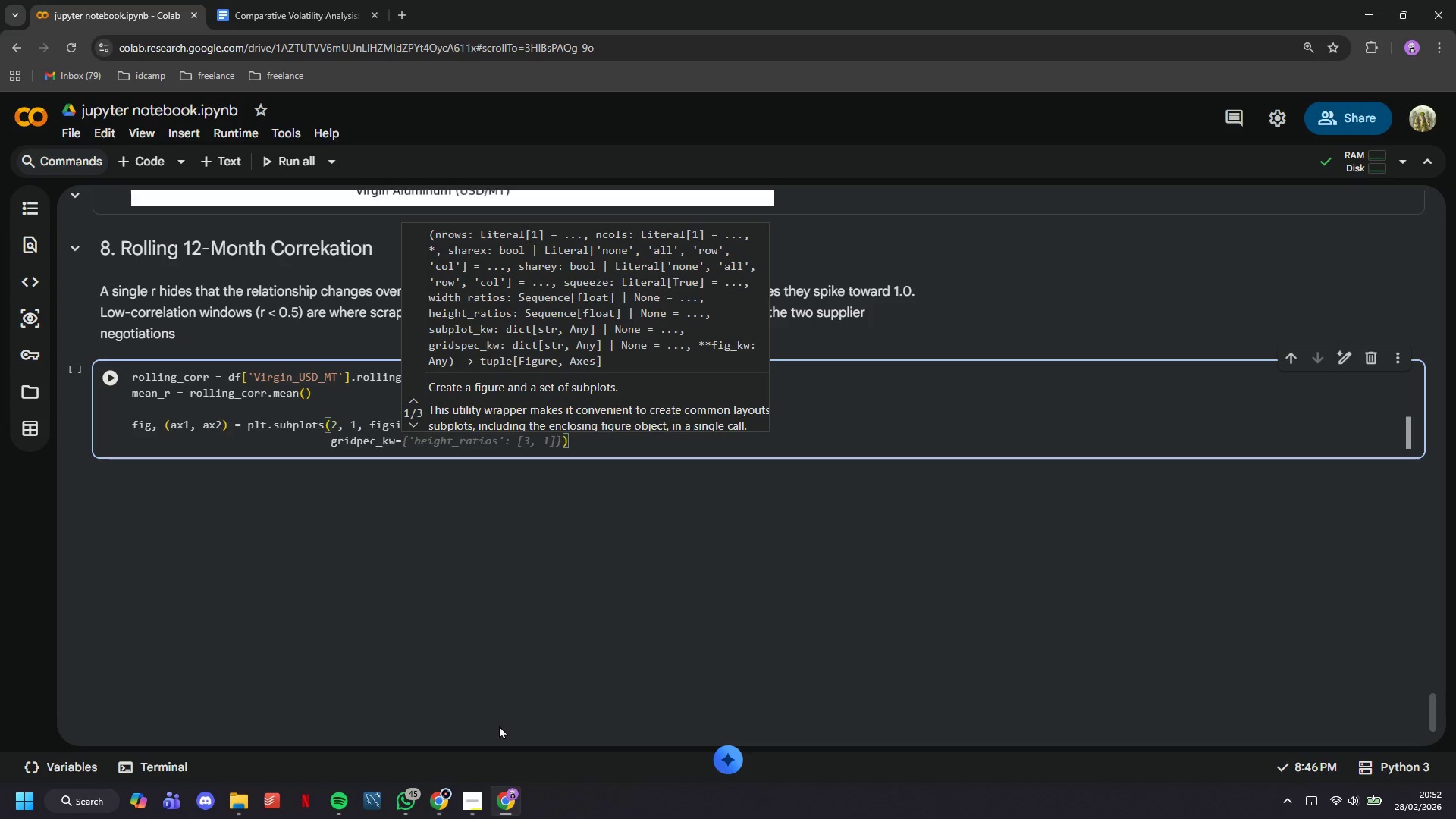 
wait(18.73)
 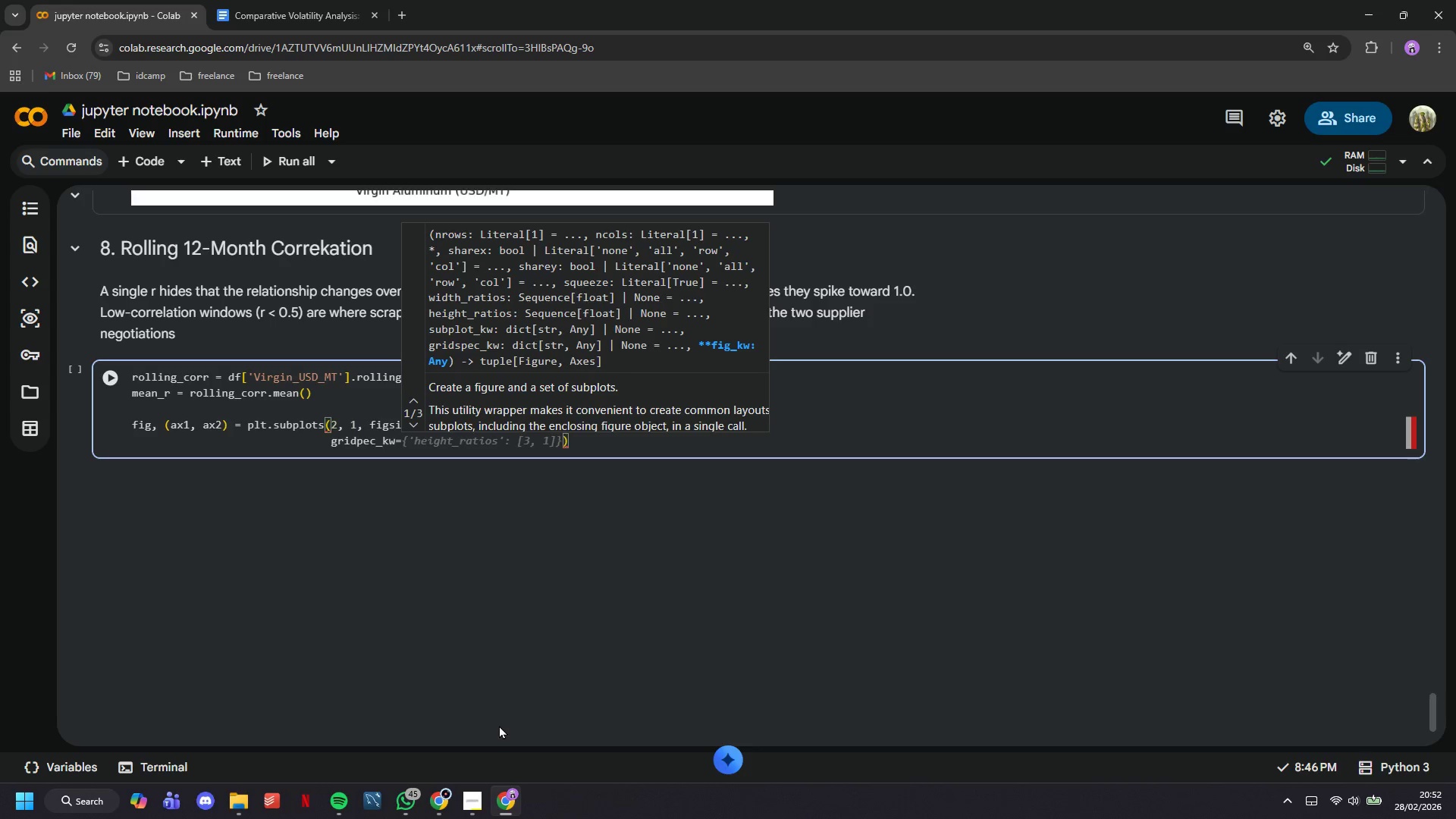 
key(Tab)
 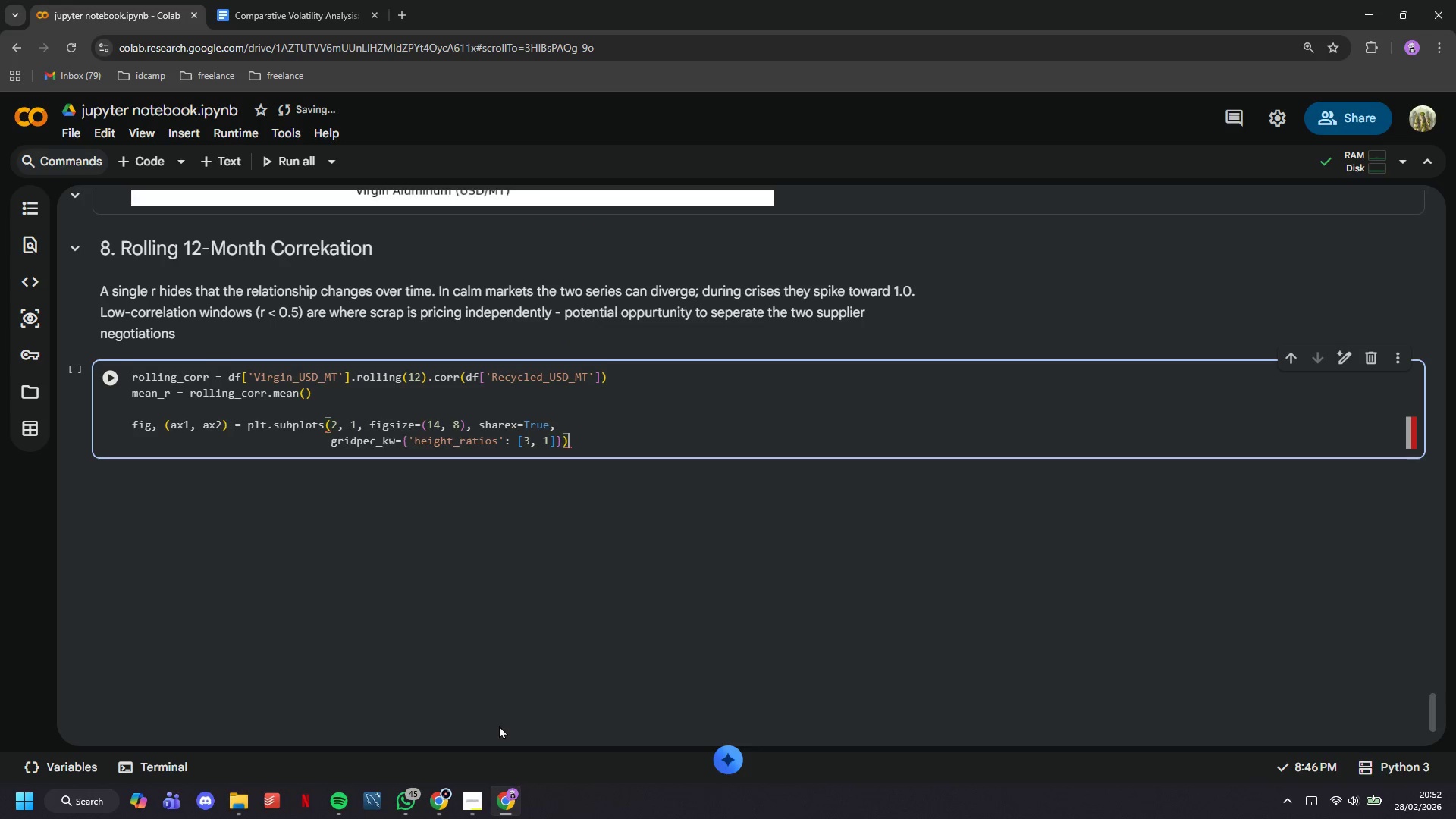 
key(ArrowRight)
 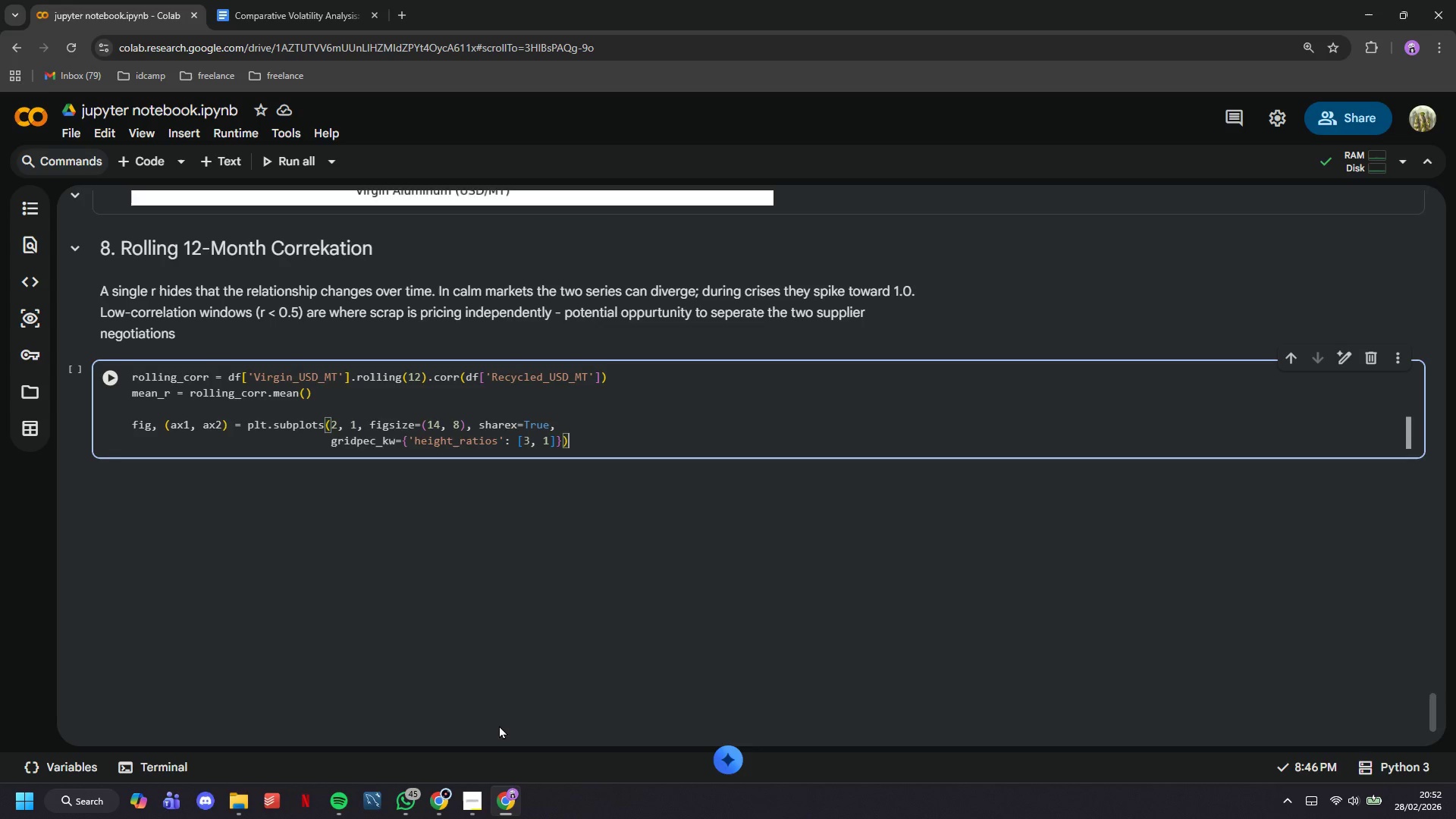 
key(Enter)
 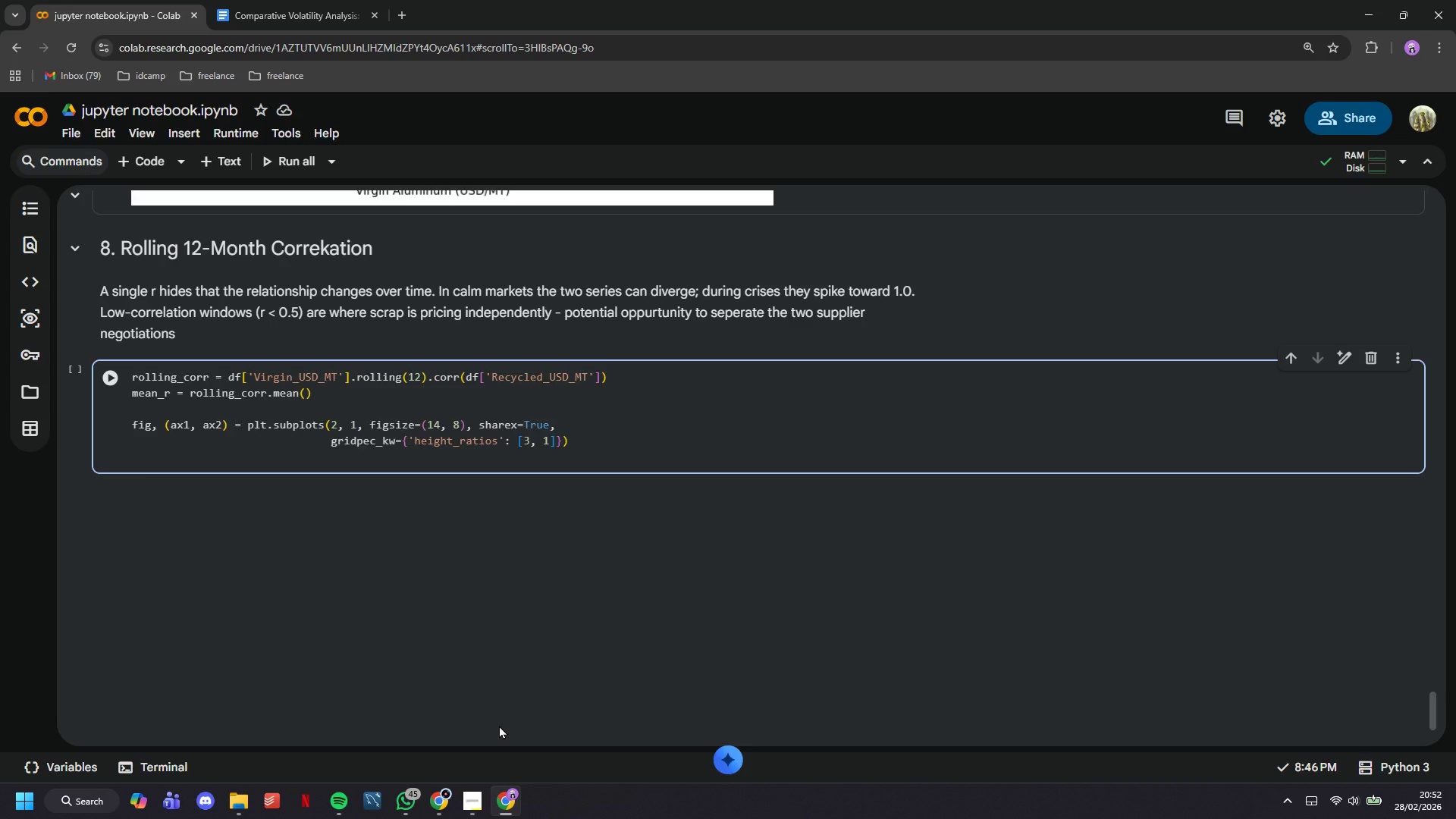 
type(ax.plot)
 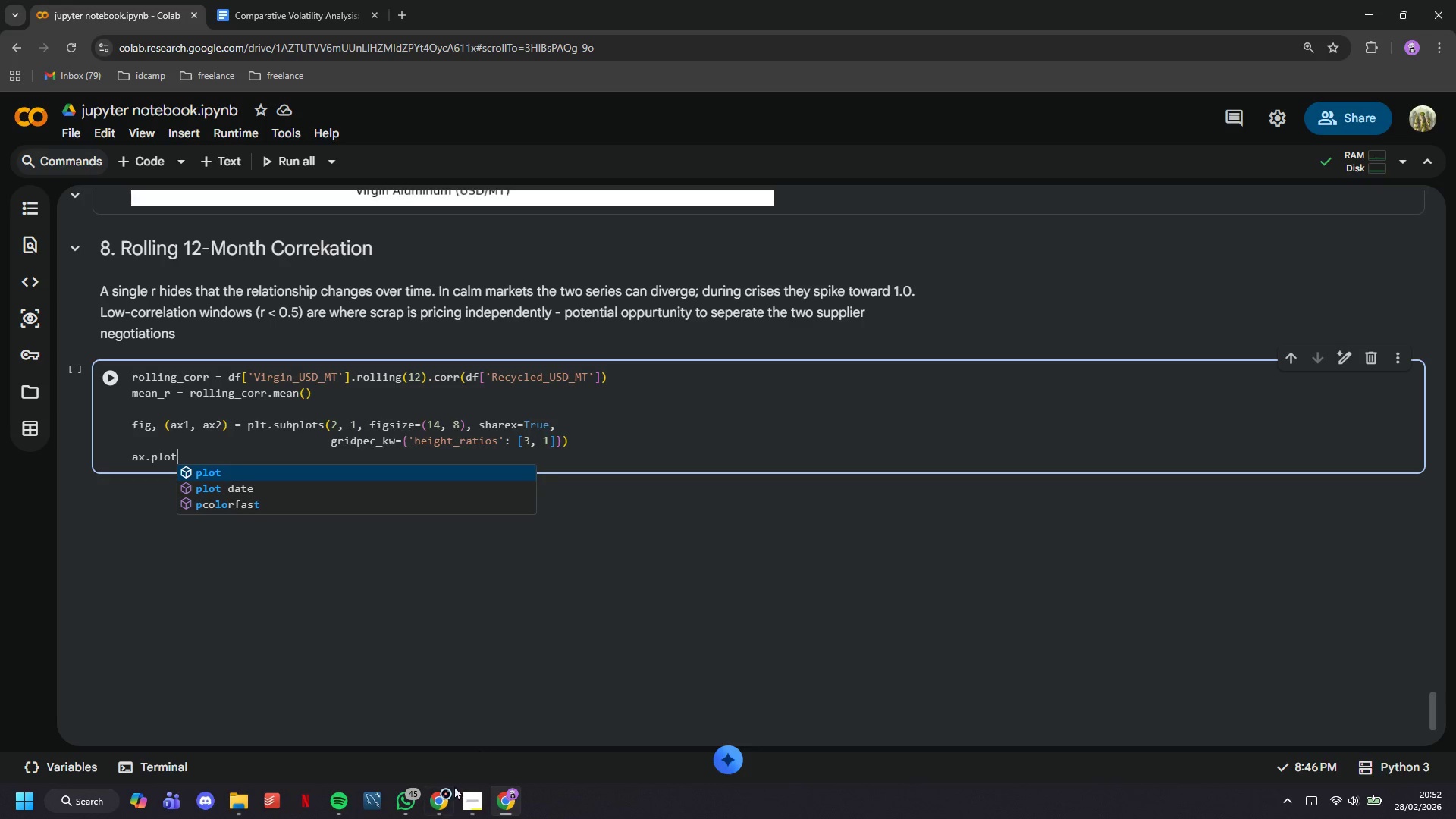 
left_click([466, 799])